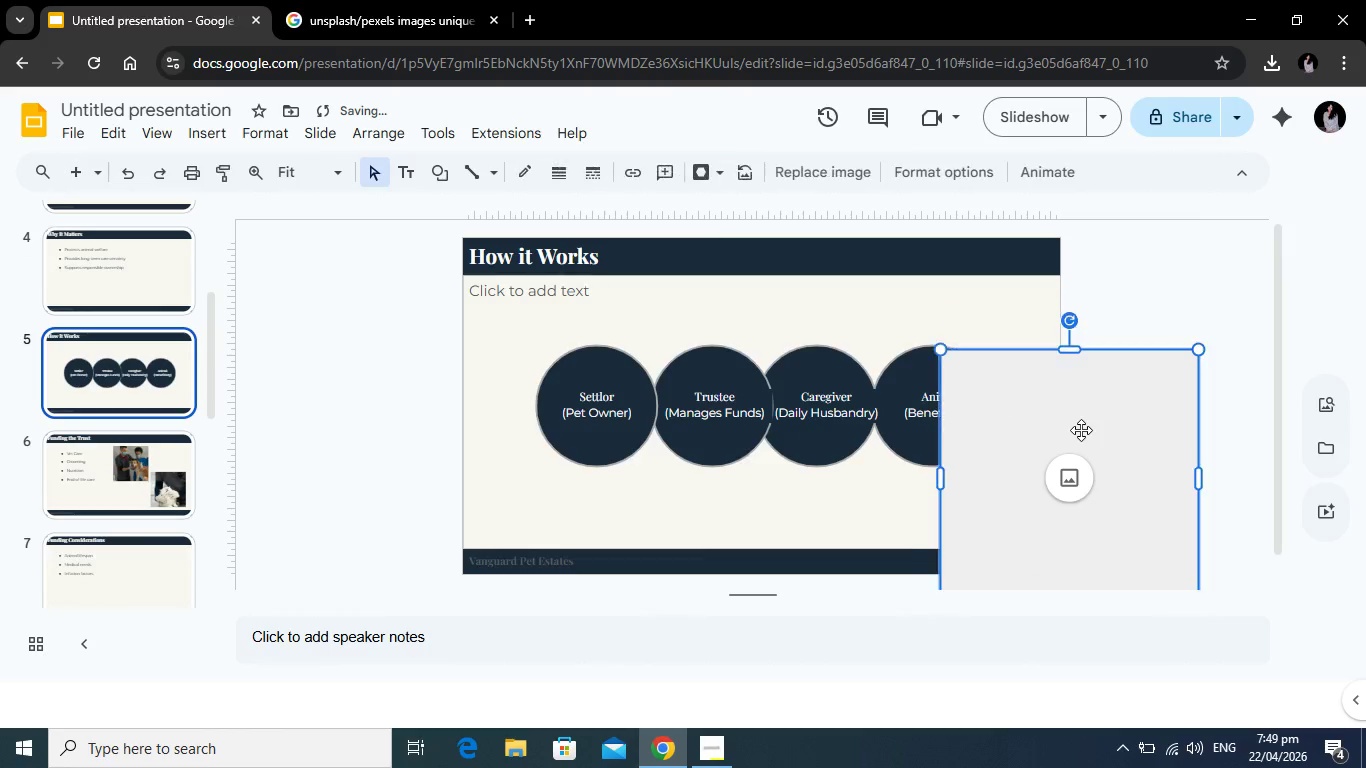 
left_click([1081, 430])
 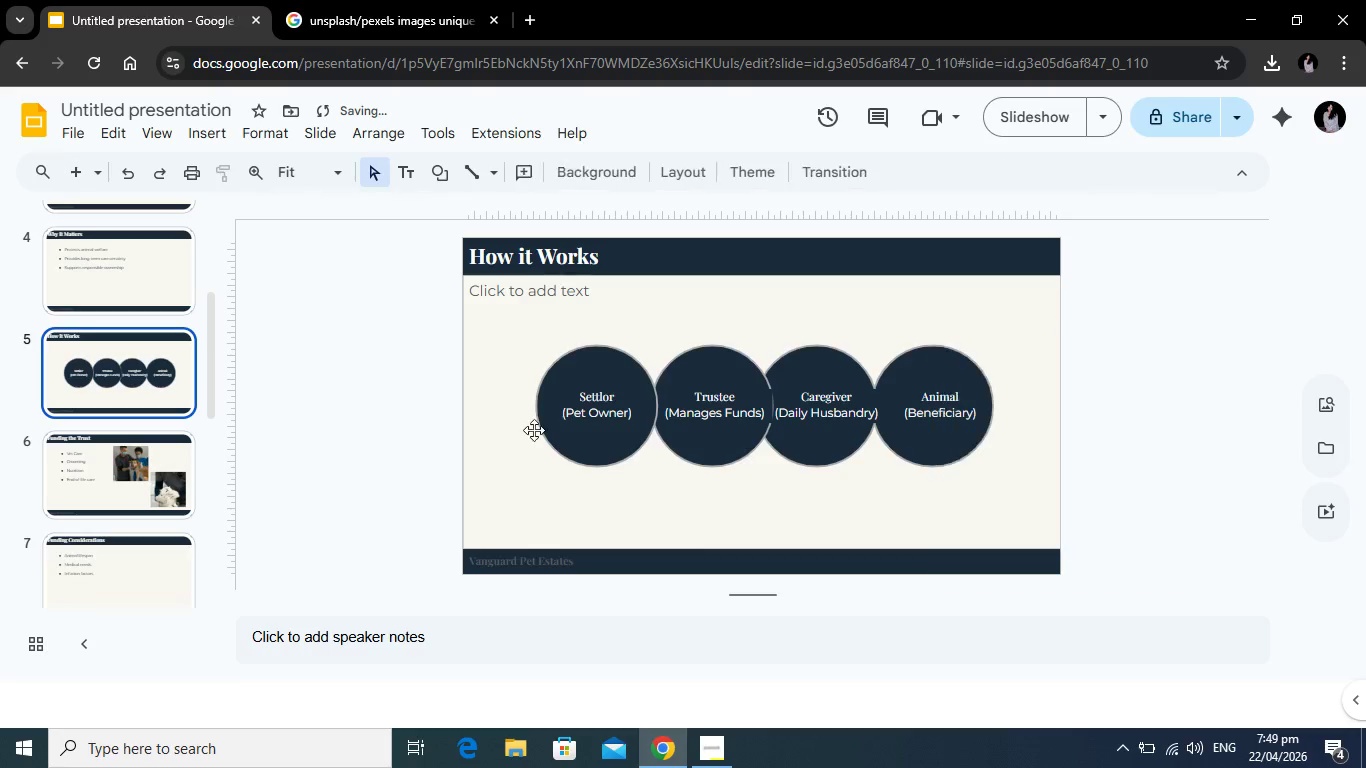 
key(Backspace)
 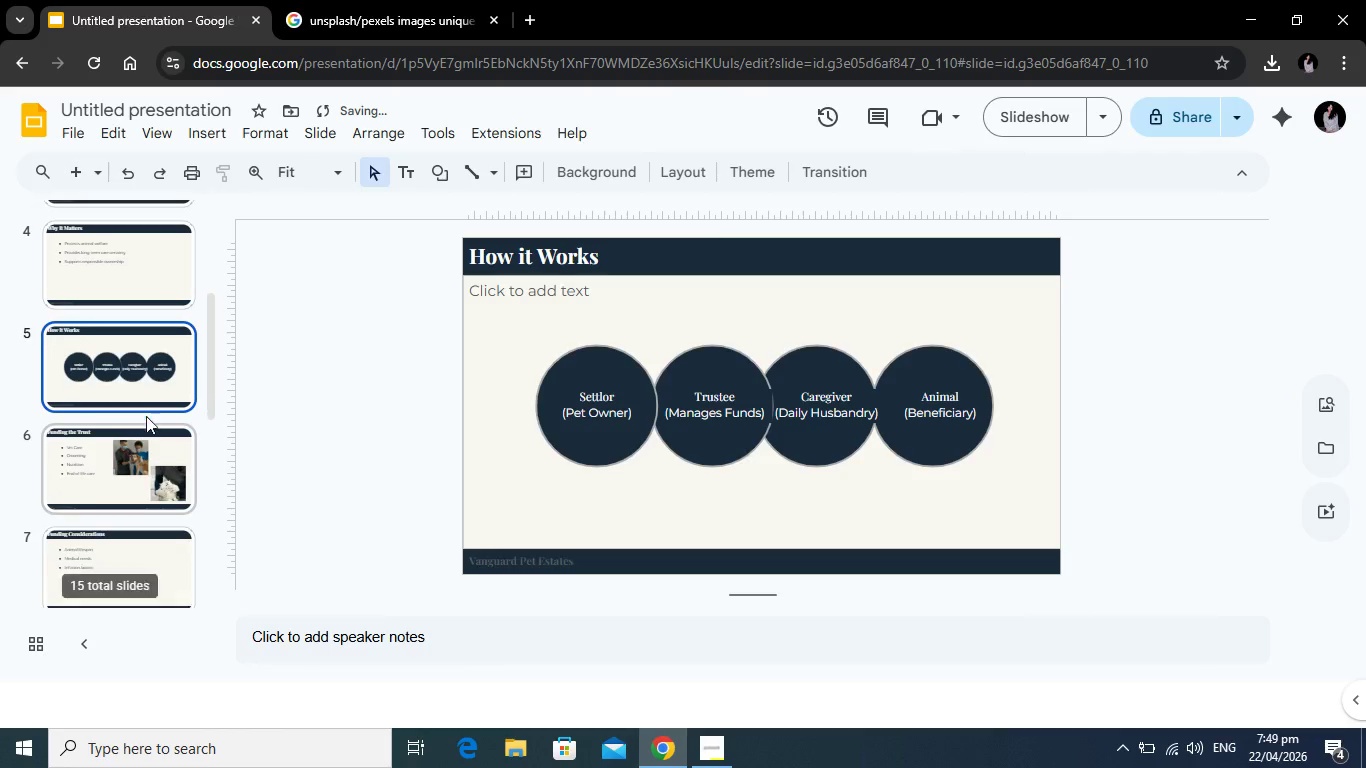 
scroll: coordinate [146, 416], scroll_direction: down, amount: 1.0
 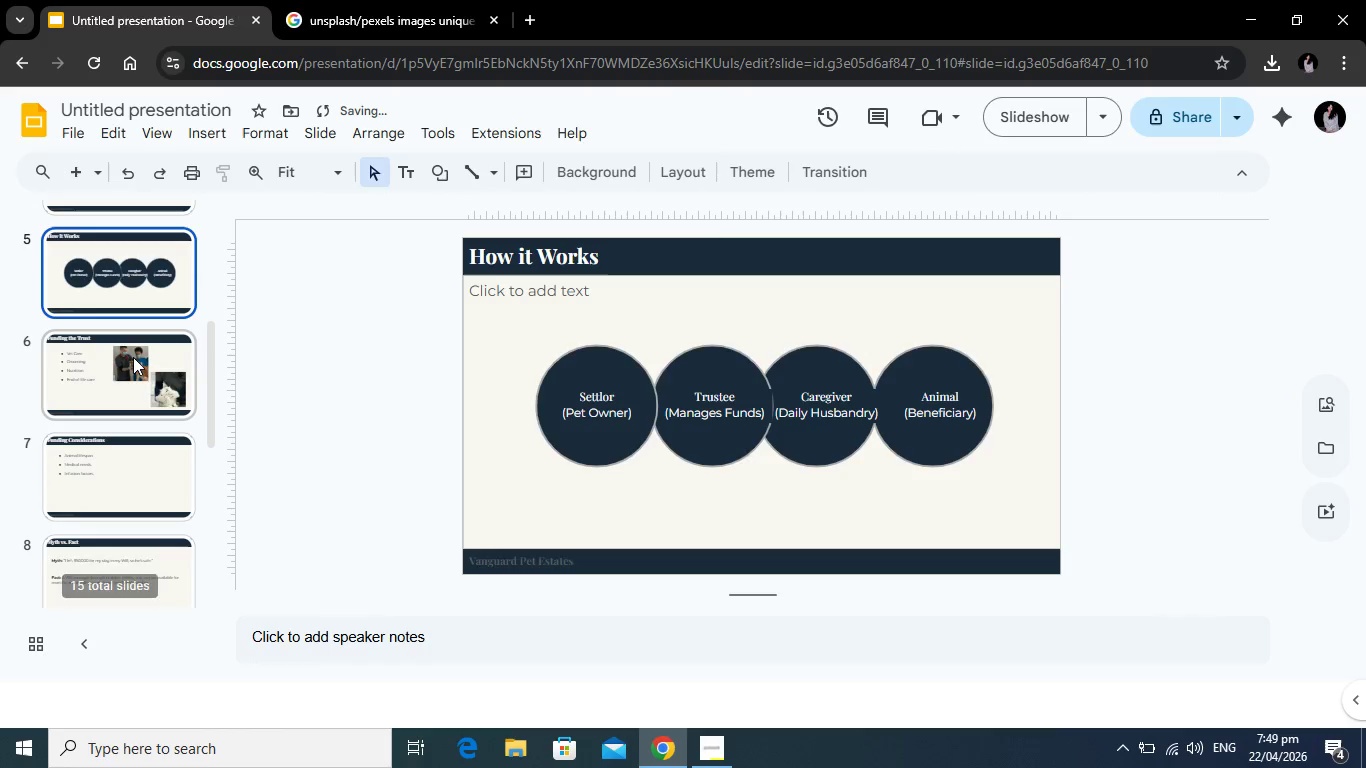 
left_click([133, 357])
 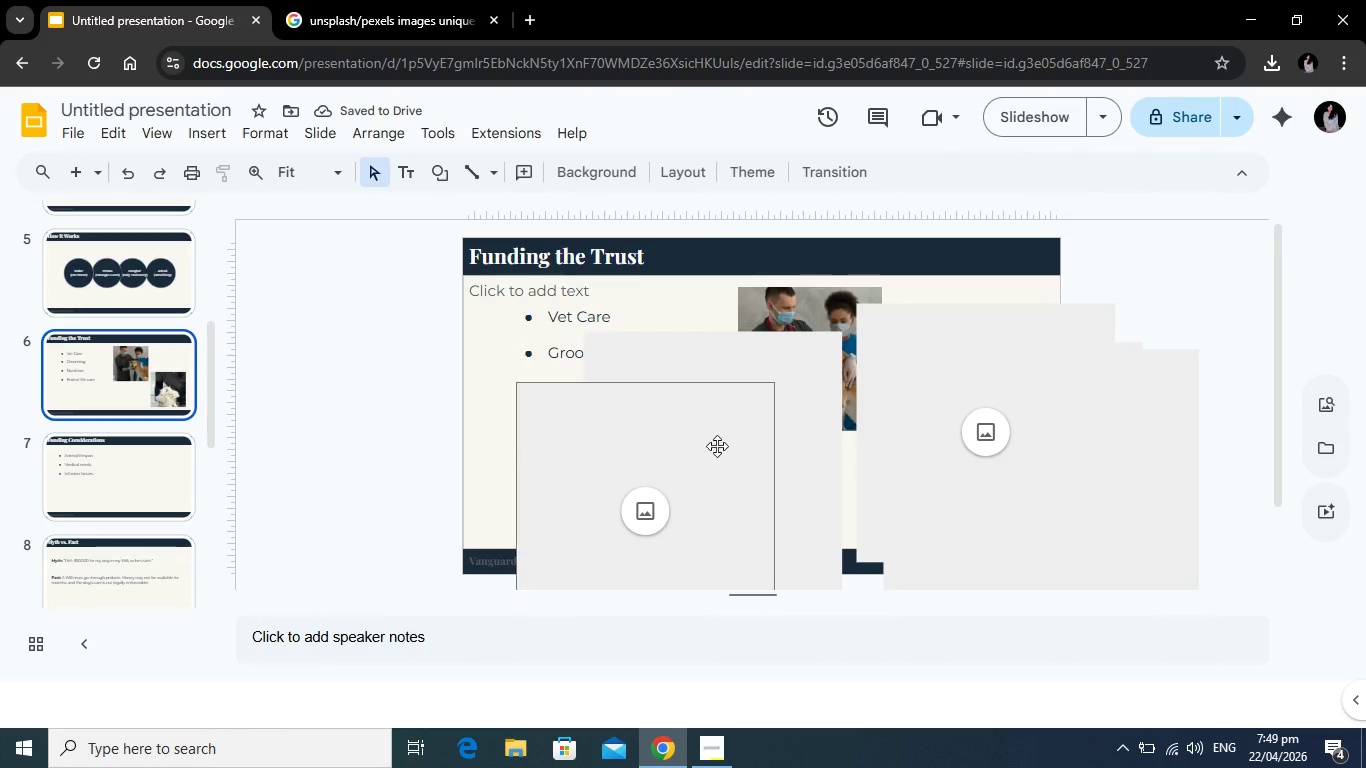 
left_click([717, 446])
 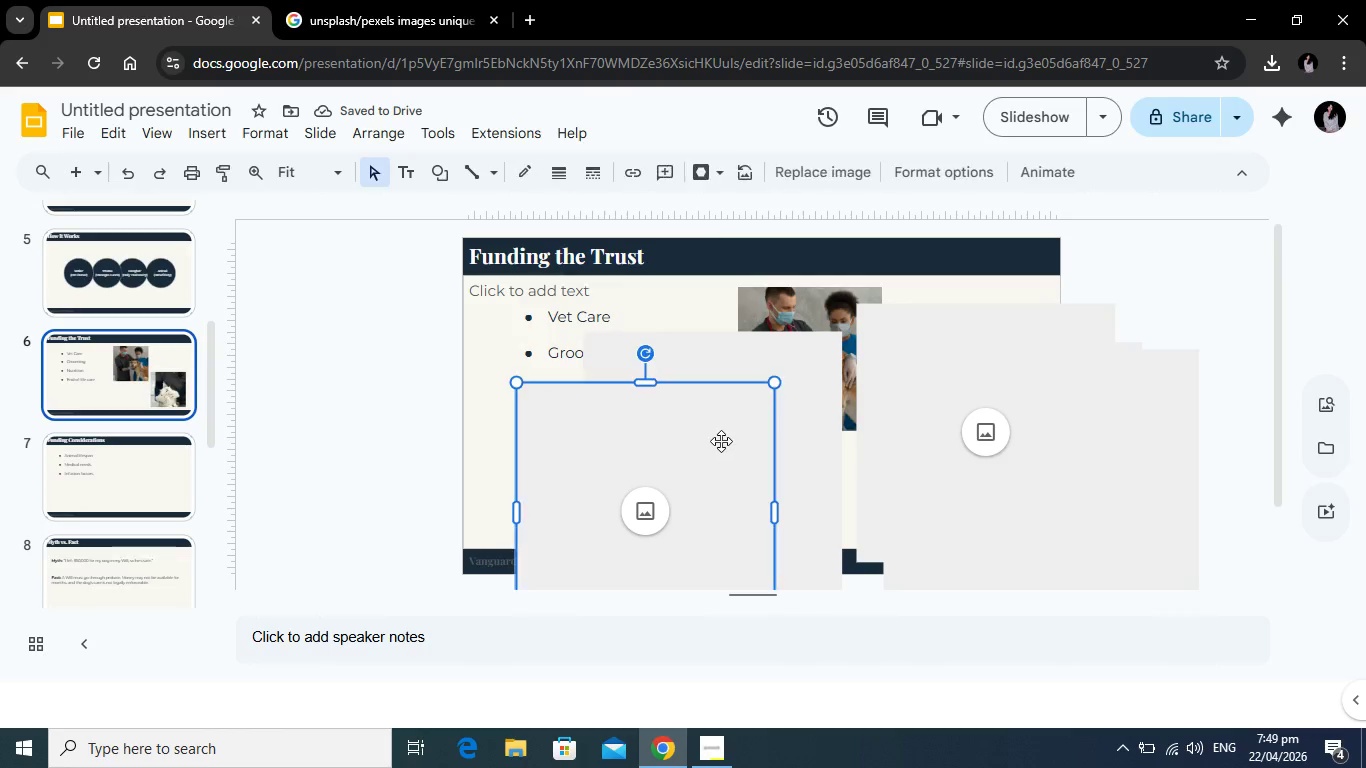 
key(Backspace)
 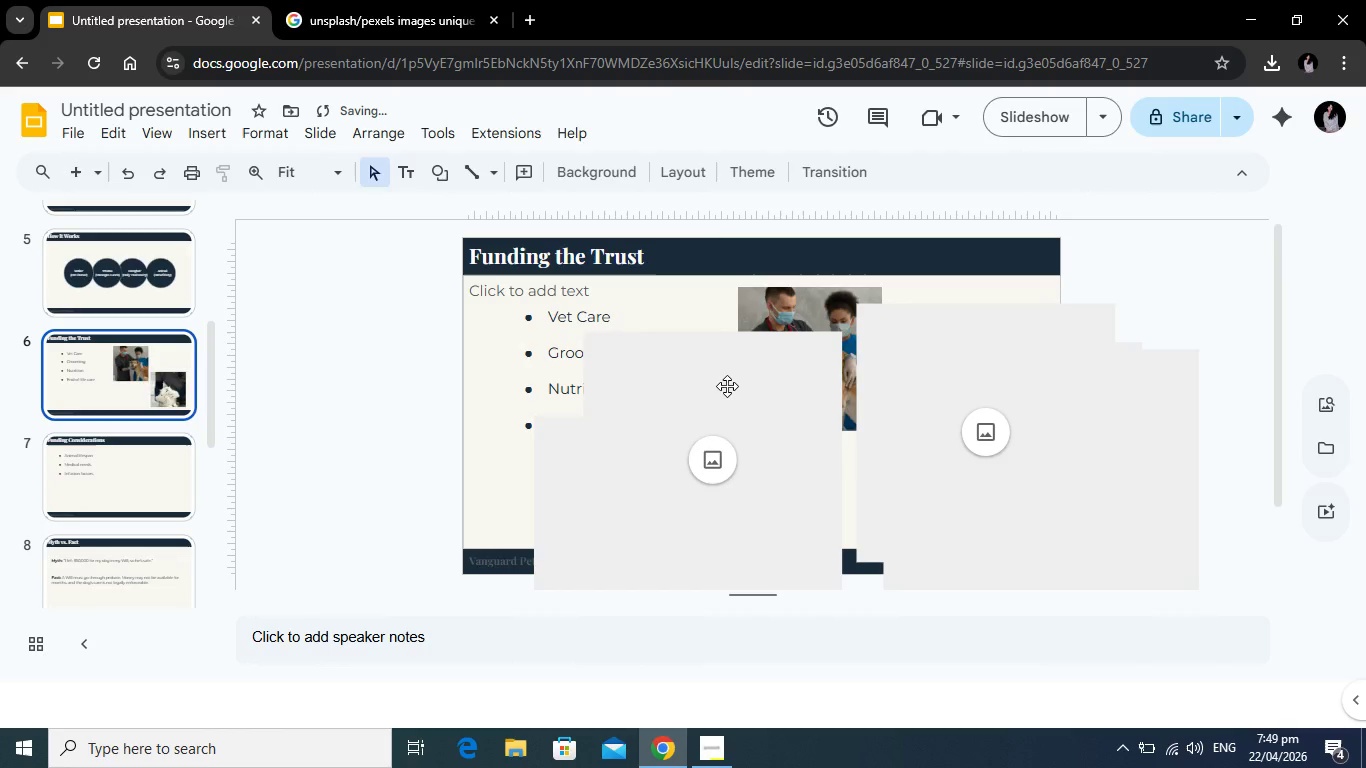 
left_click([727, 386])
 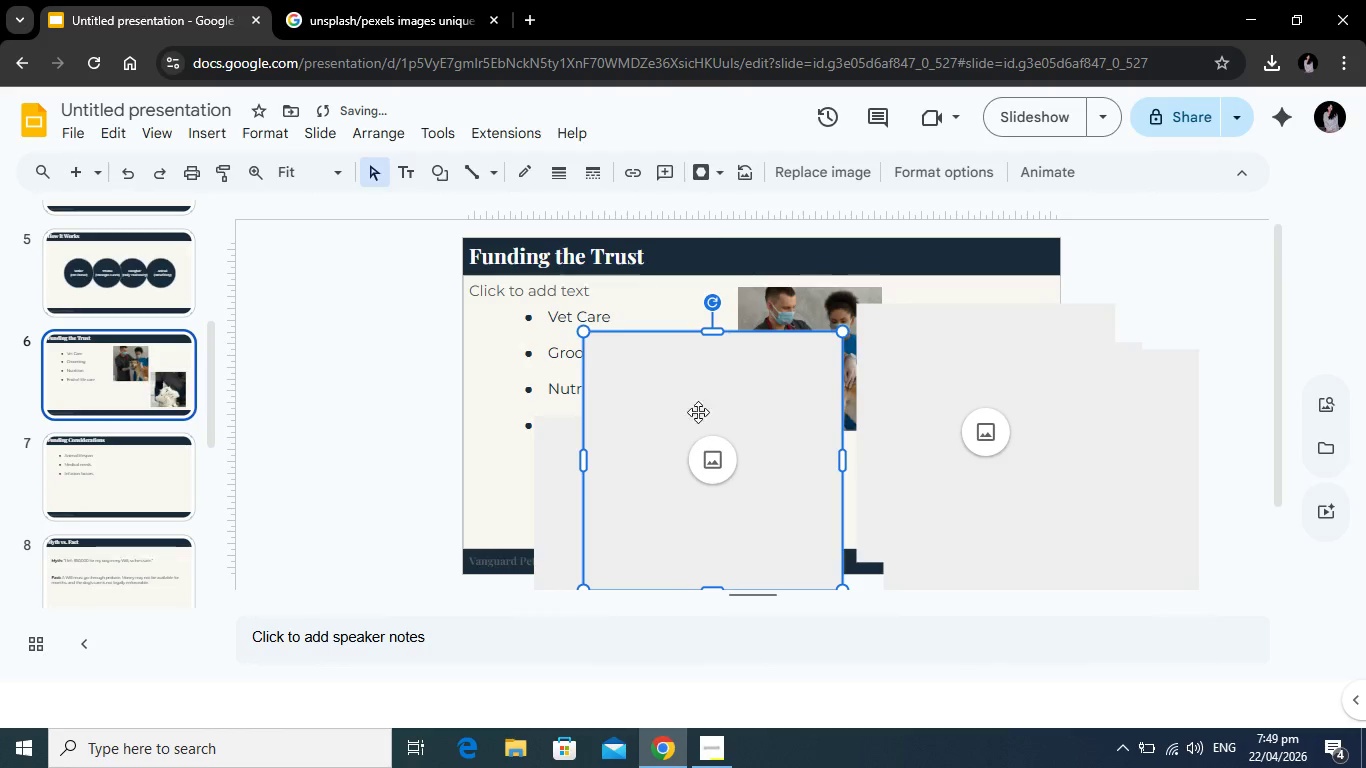 
key(Backspace)
 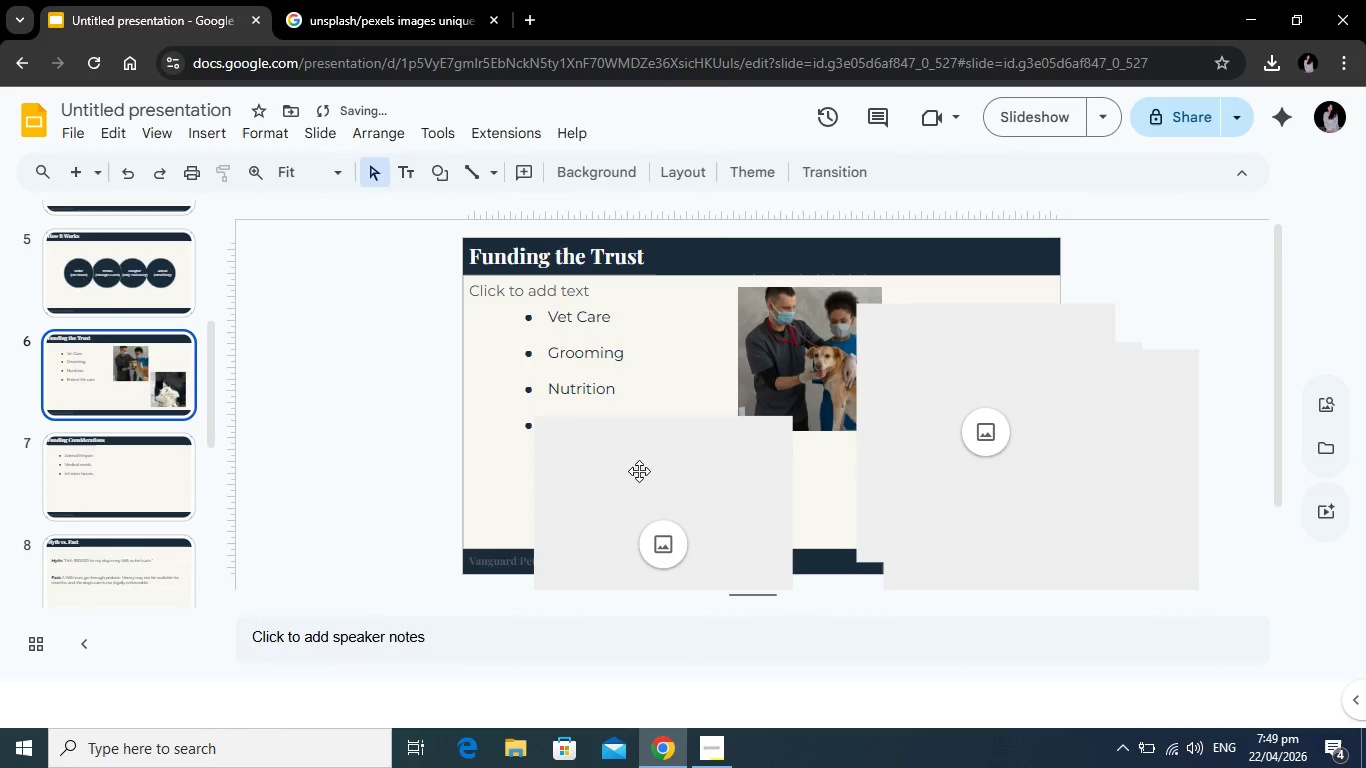 
left_click([639, 471])
 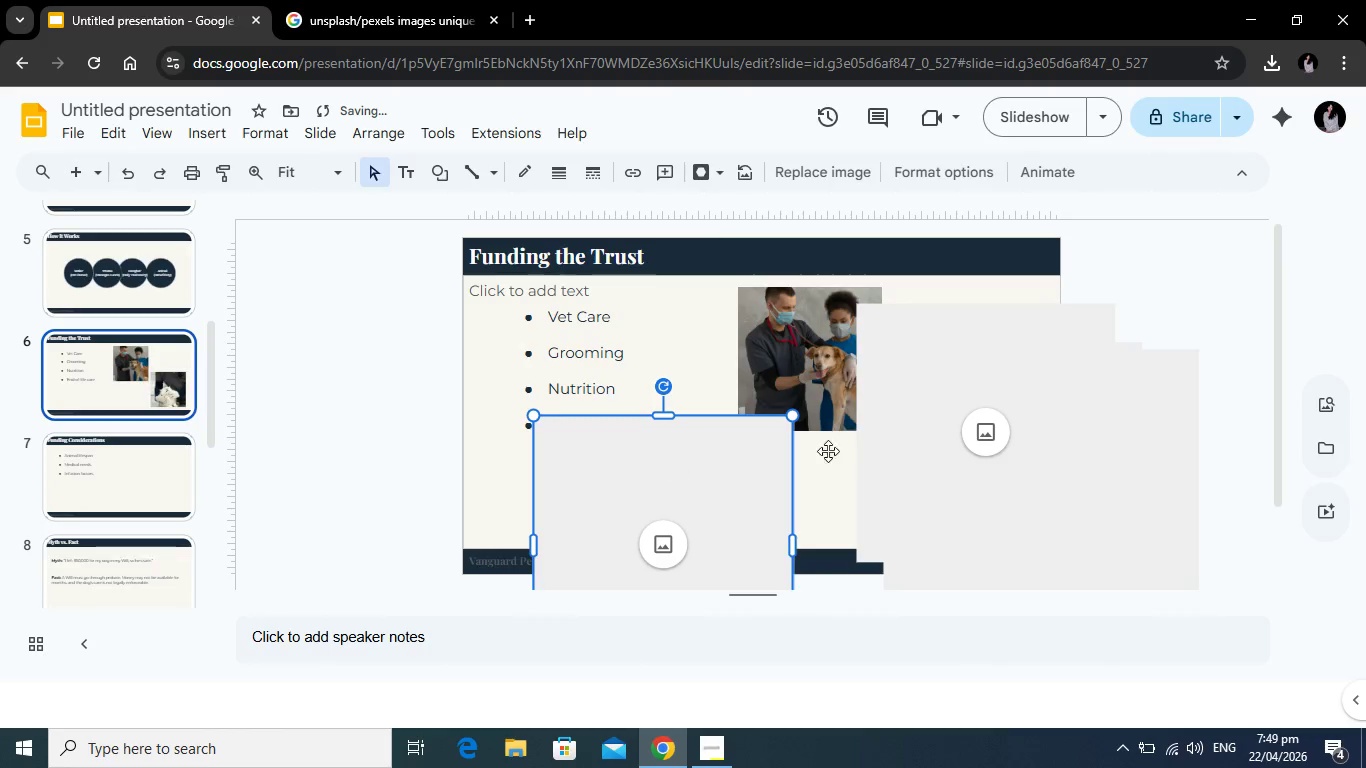 
key(Backspace)
 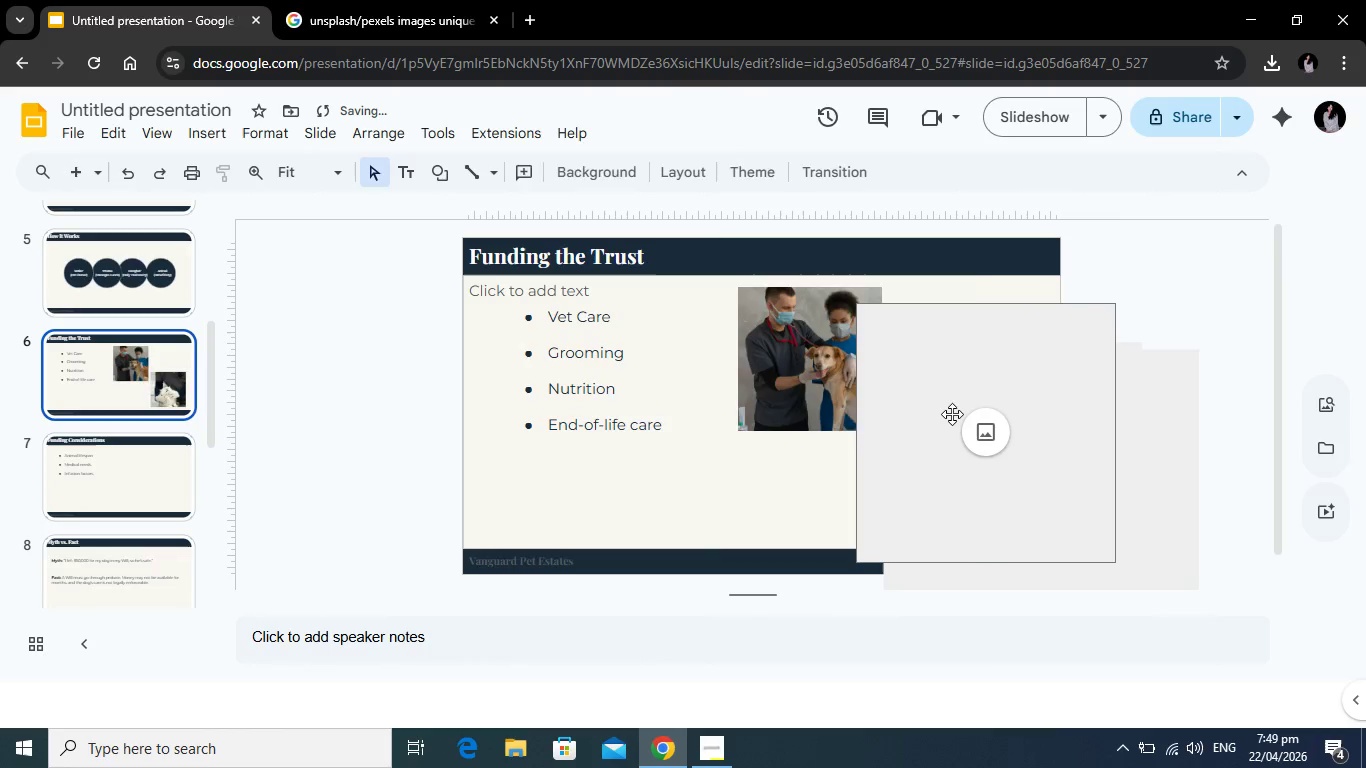 
left_click([952, 414])
 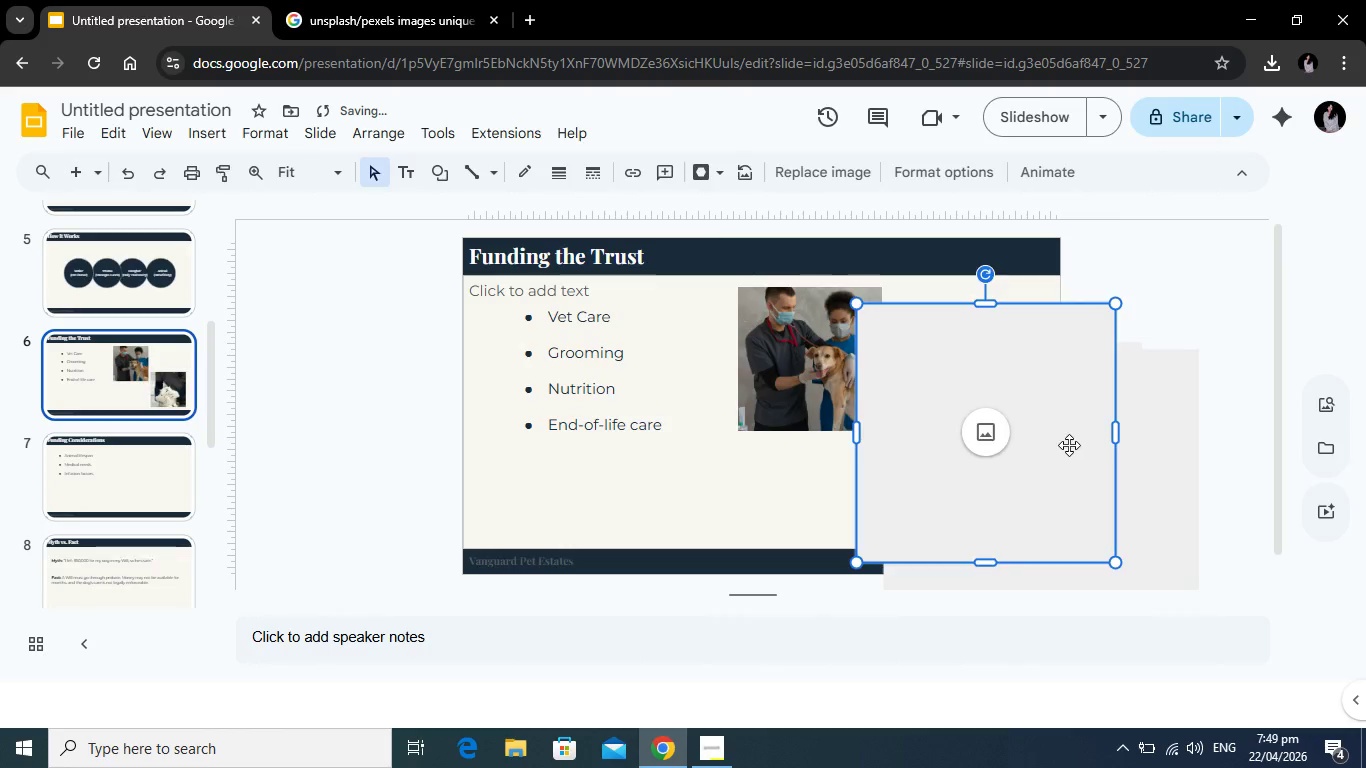 
key(Backspace)
 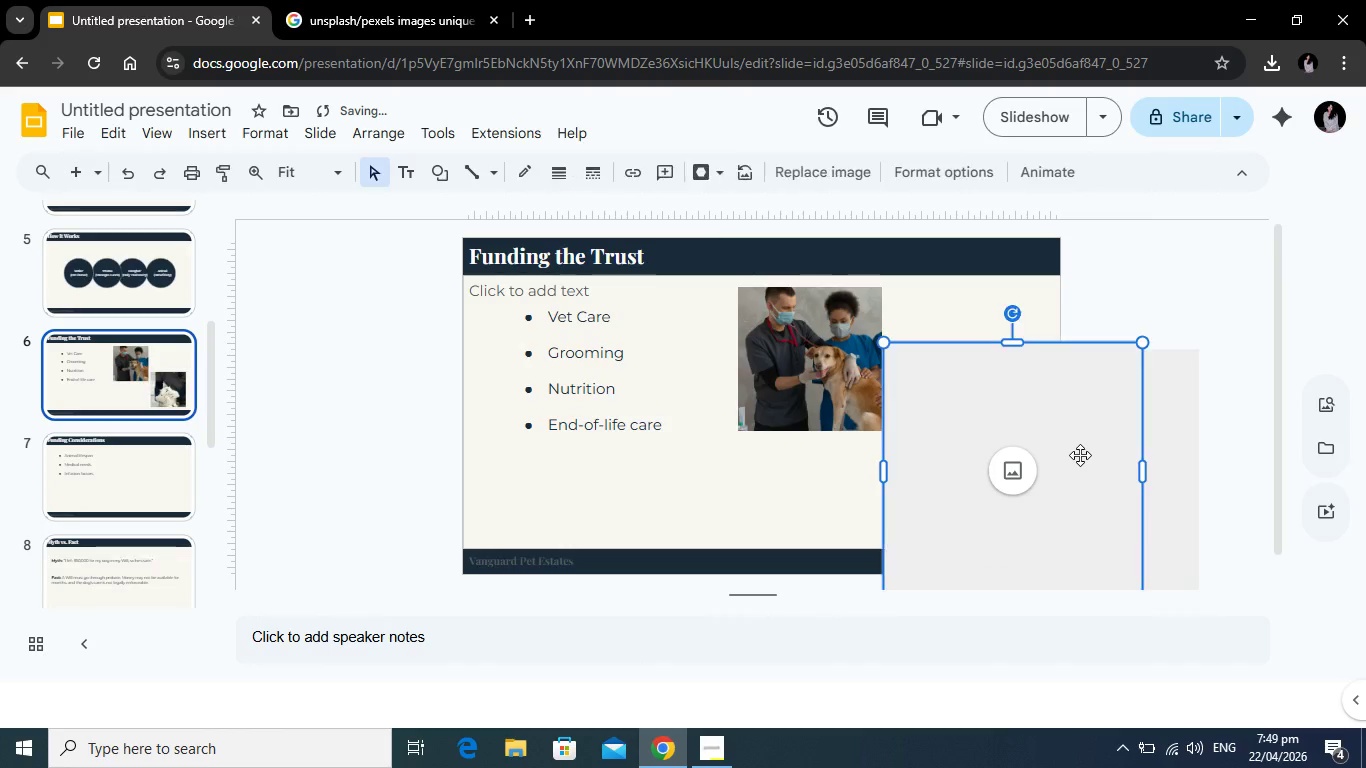 
left_click([1080, 455])
 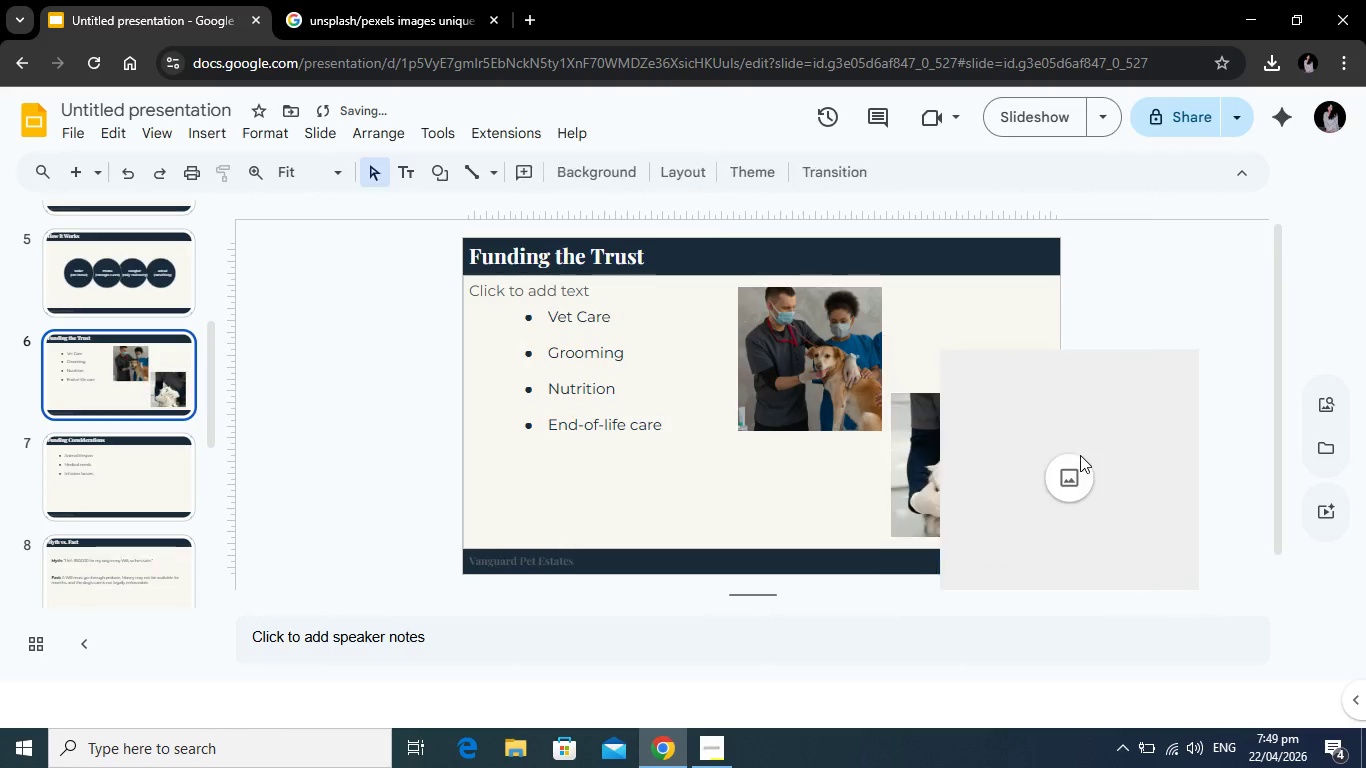 
key(Backspace)
 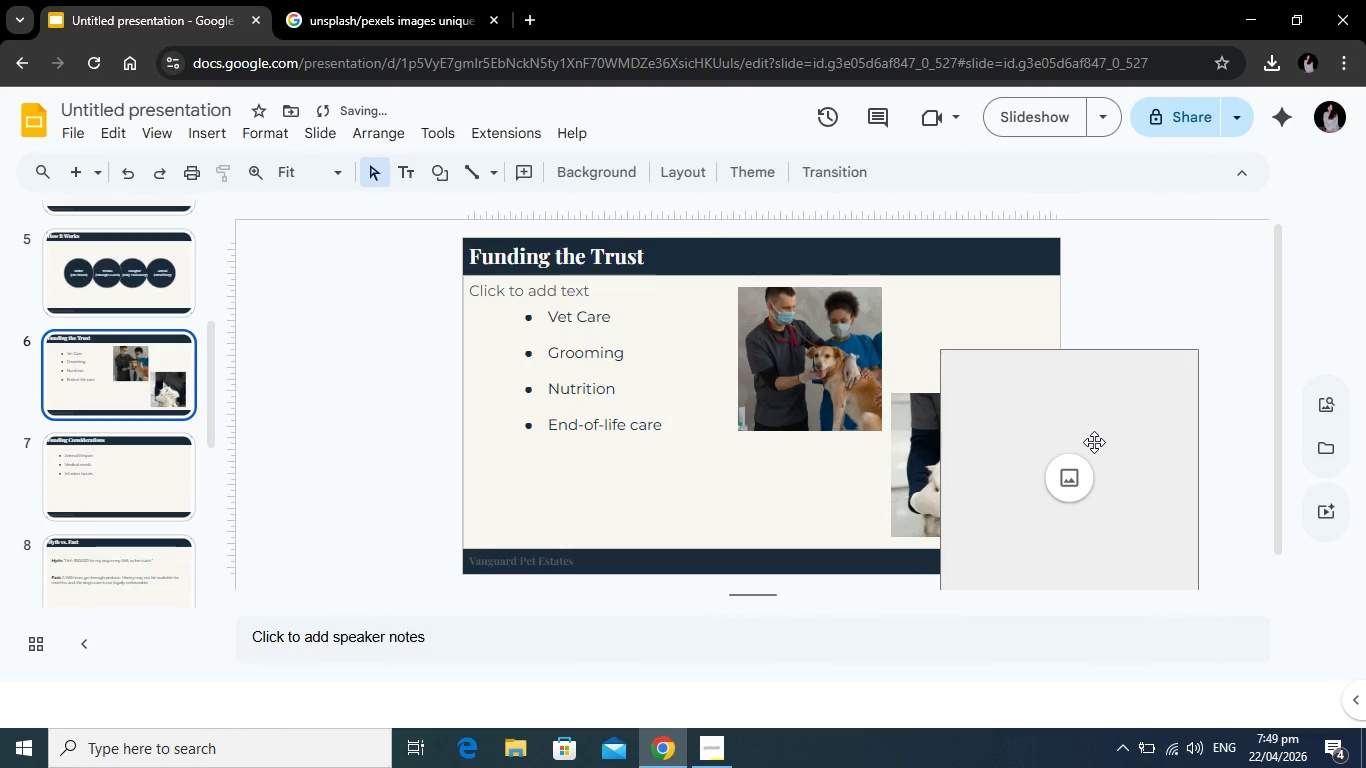 
left_click([1094, 442])
 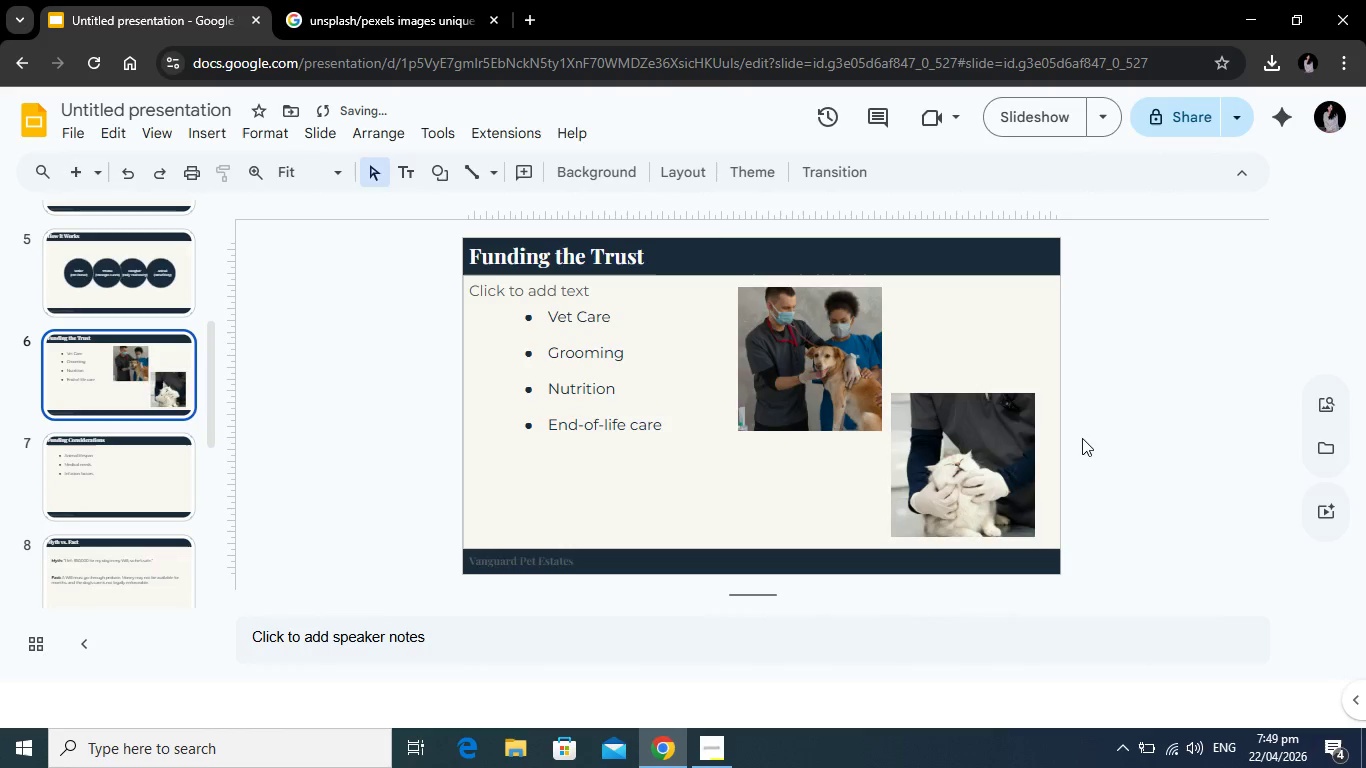 
key(Backspace)
 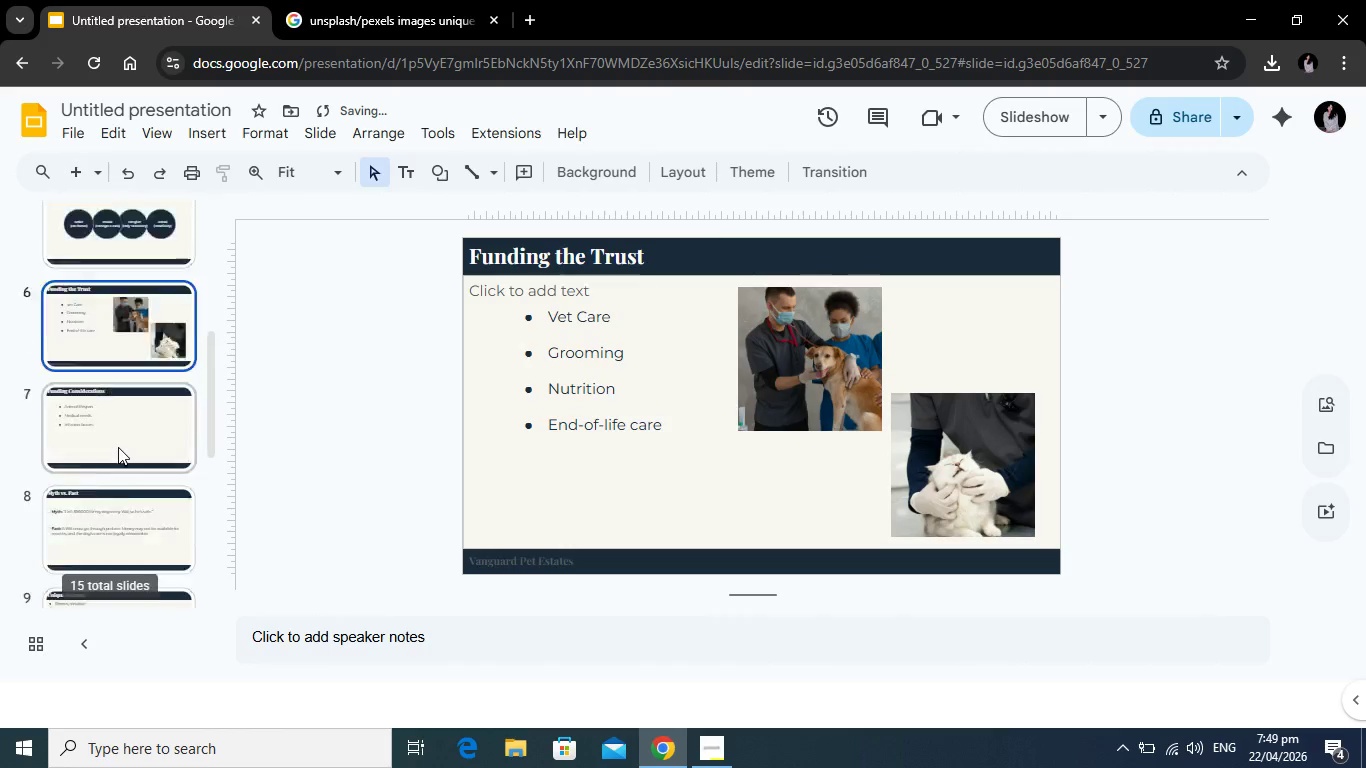 
scroll: coordinate [118, 447], scroll_direction: down, amount: 2.0
 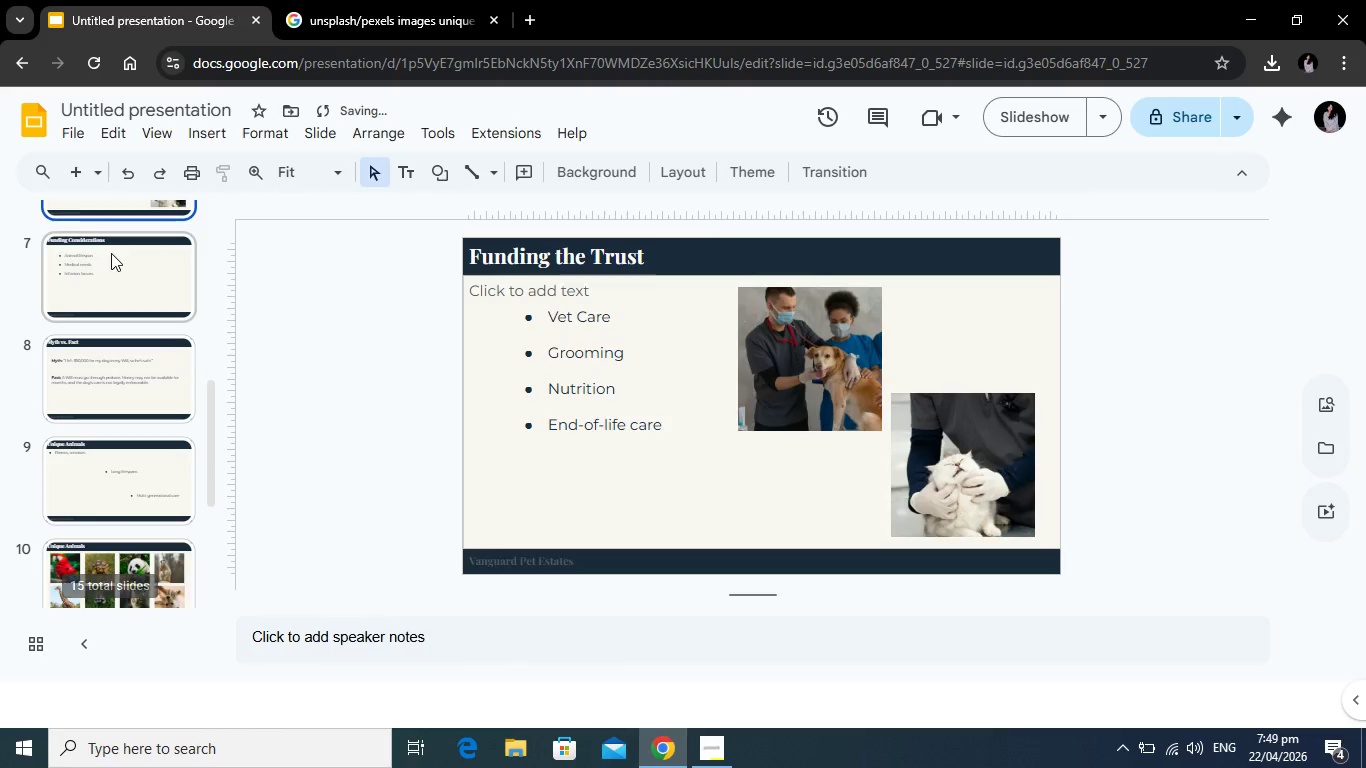 
left_click([111, 253])
 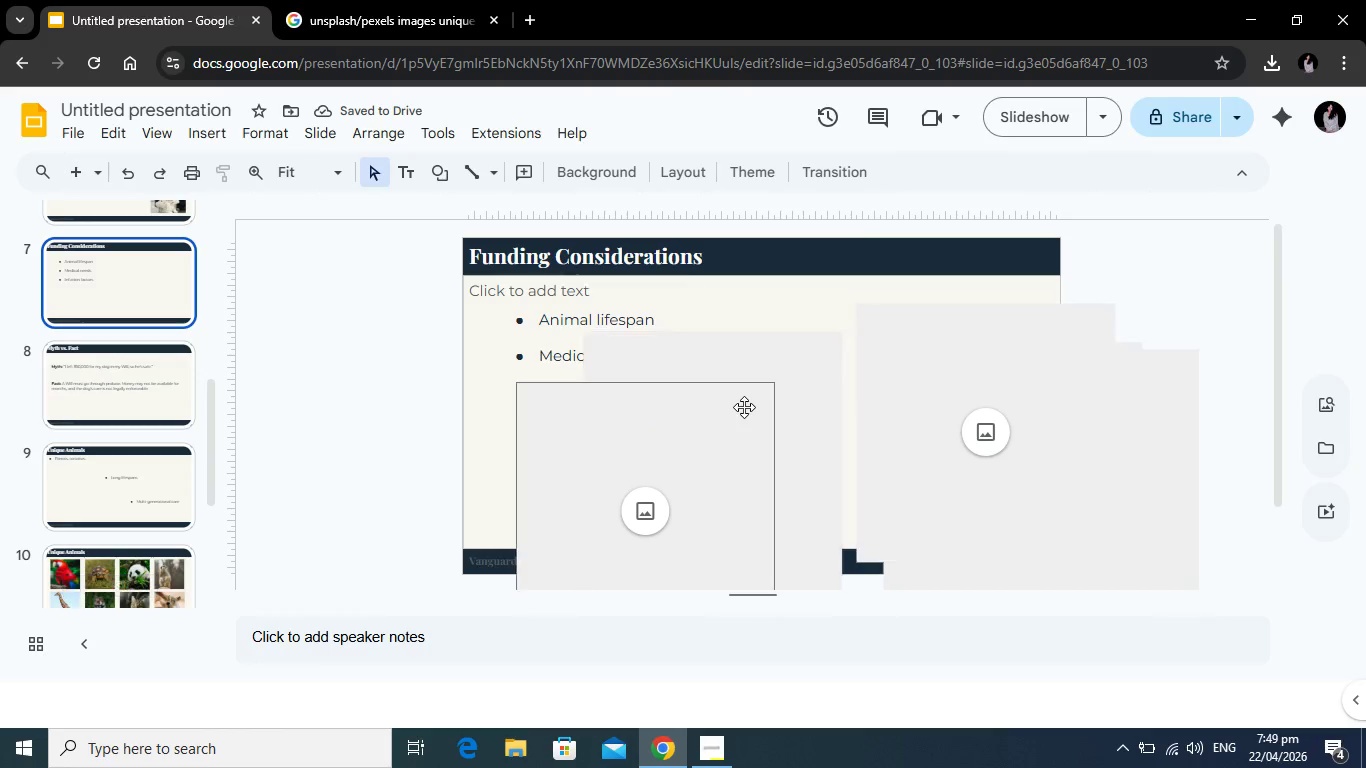 
left_click([744, 407])
 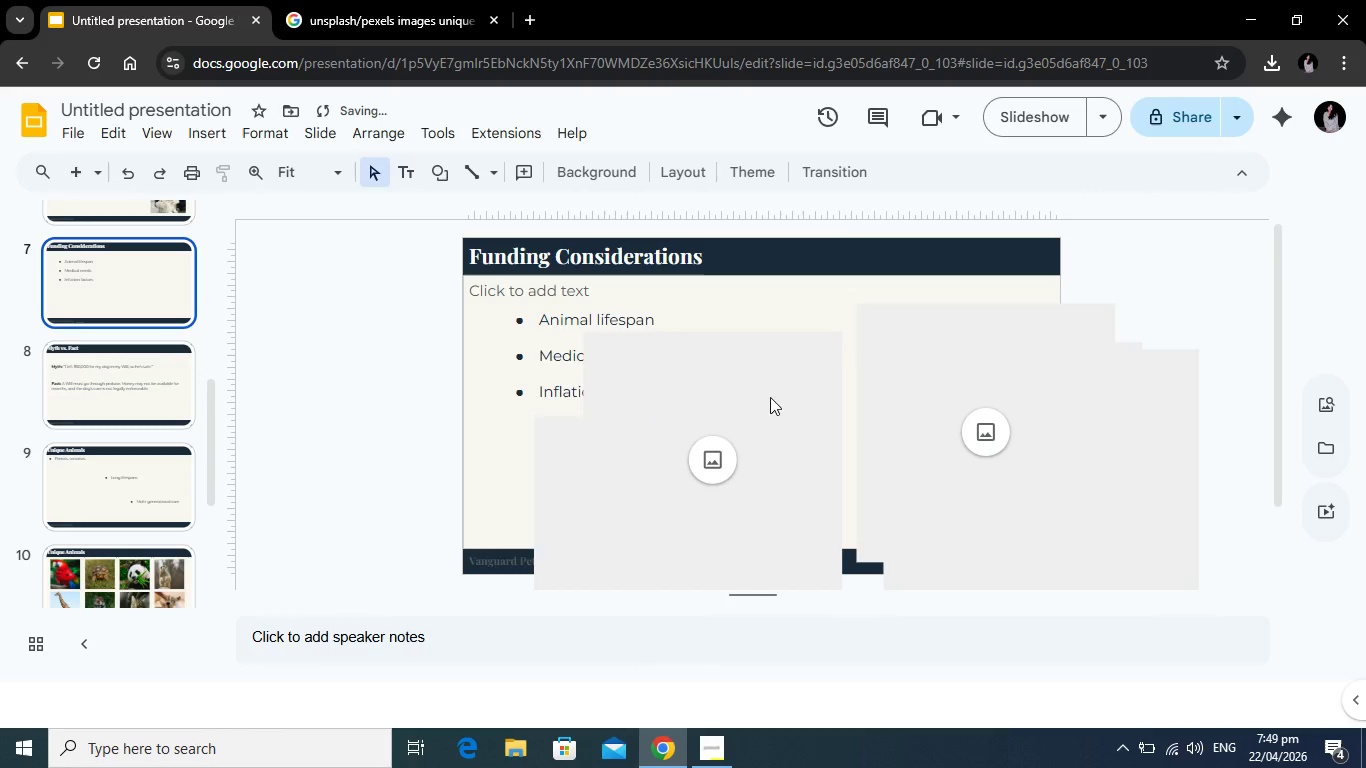 
key(Backspace)
 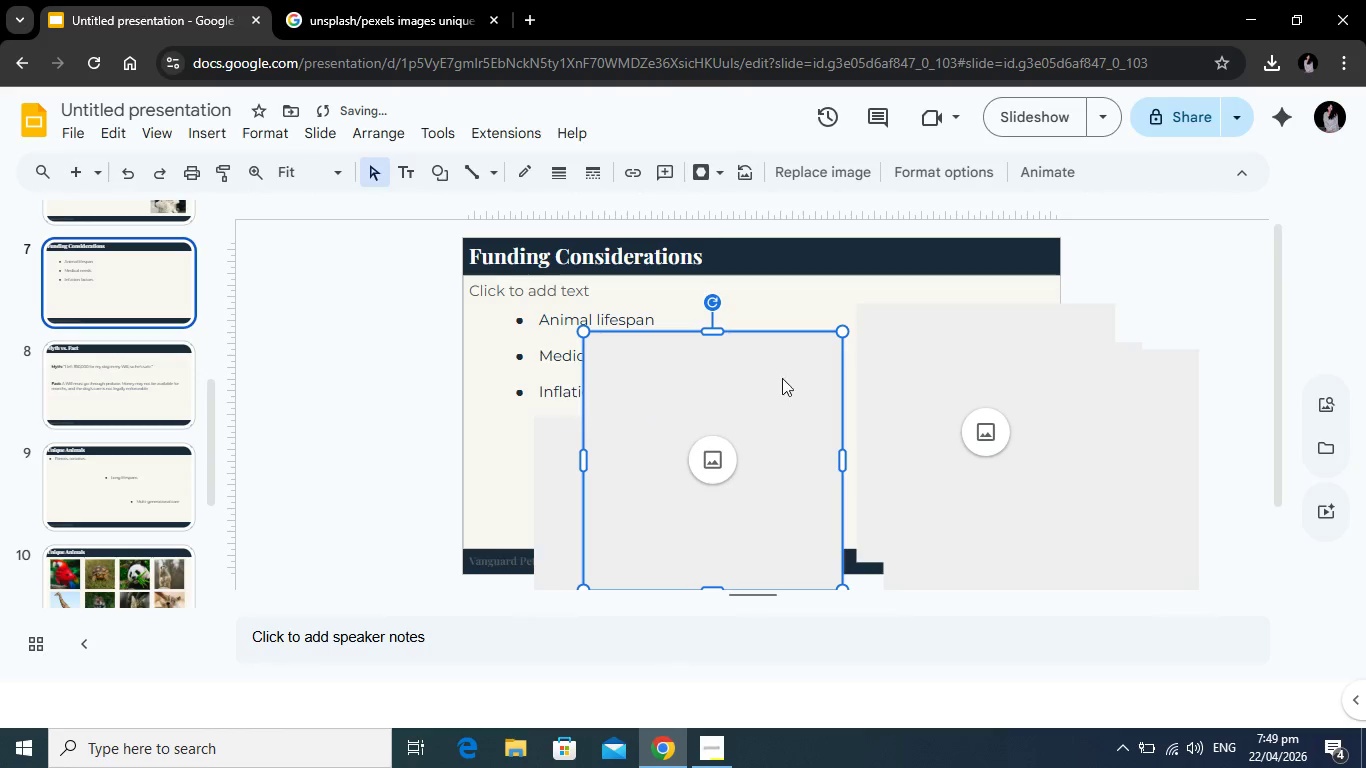 
key(Backspace)
 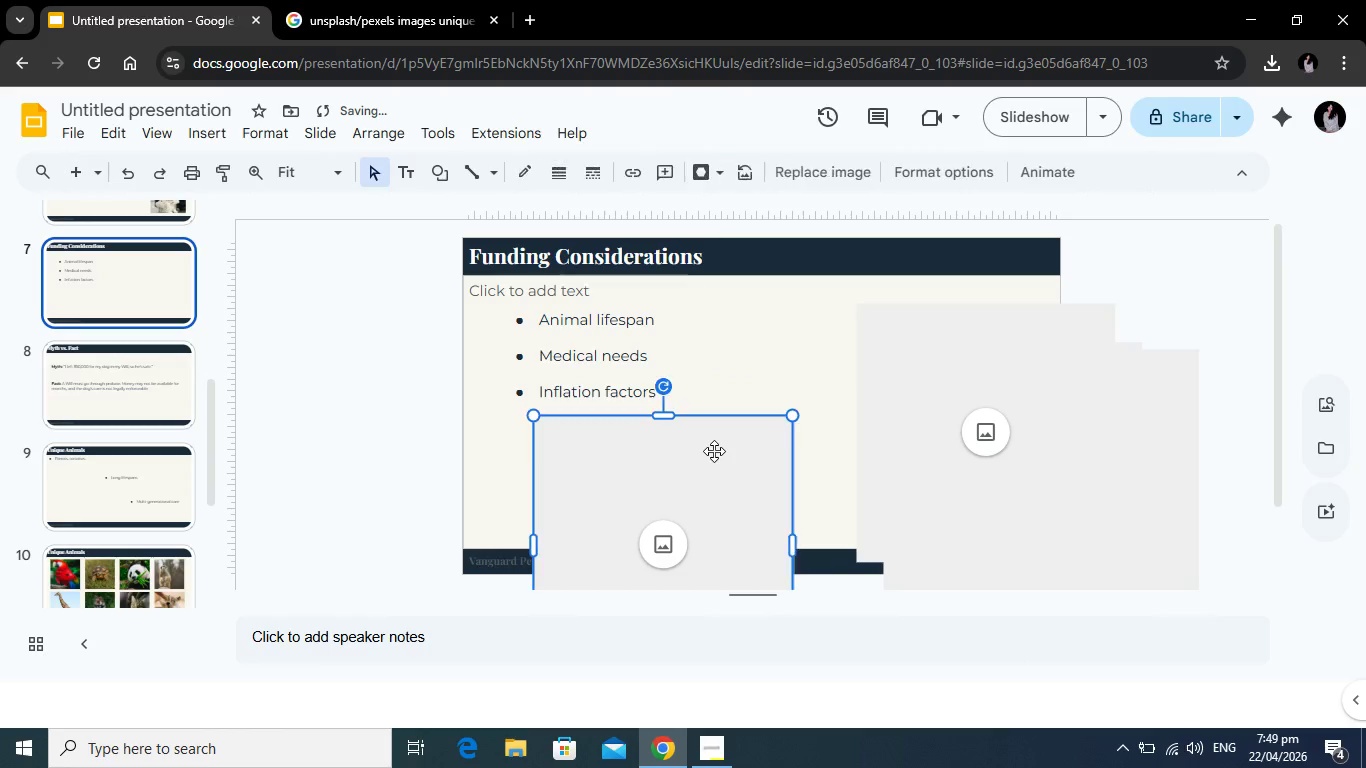 
left_click([714, 451])
 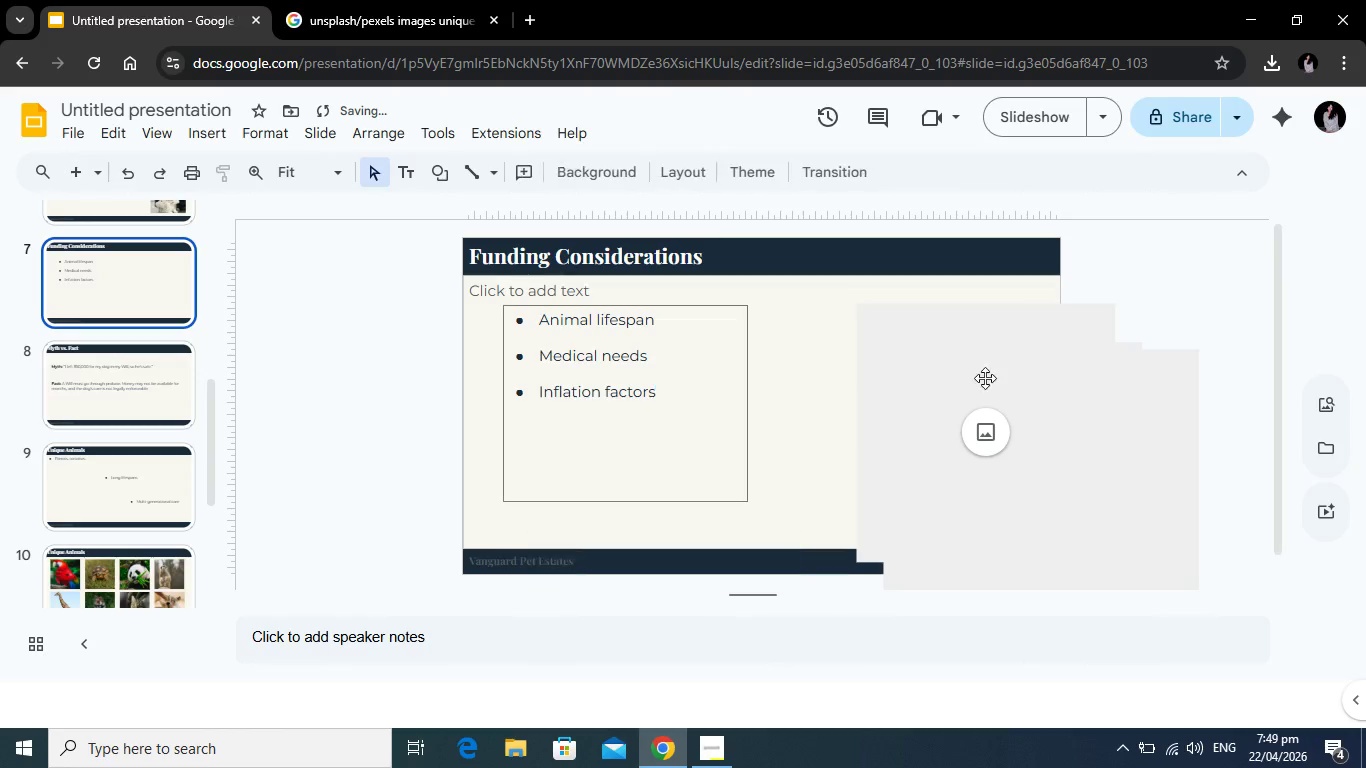 
key(Backspace)
 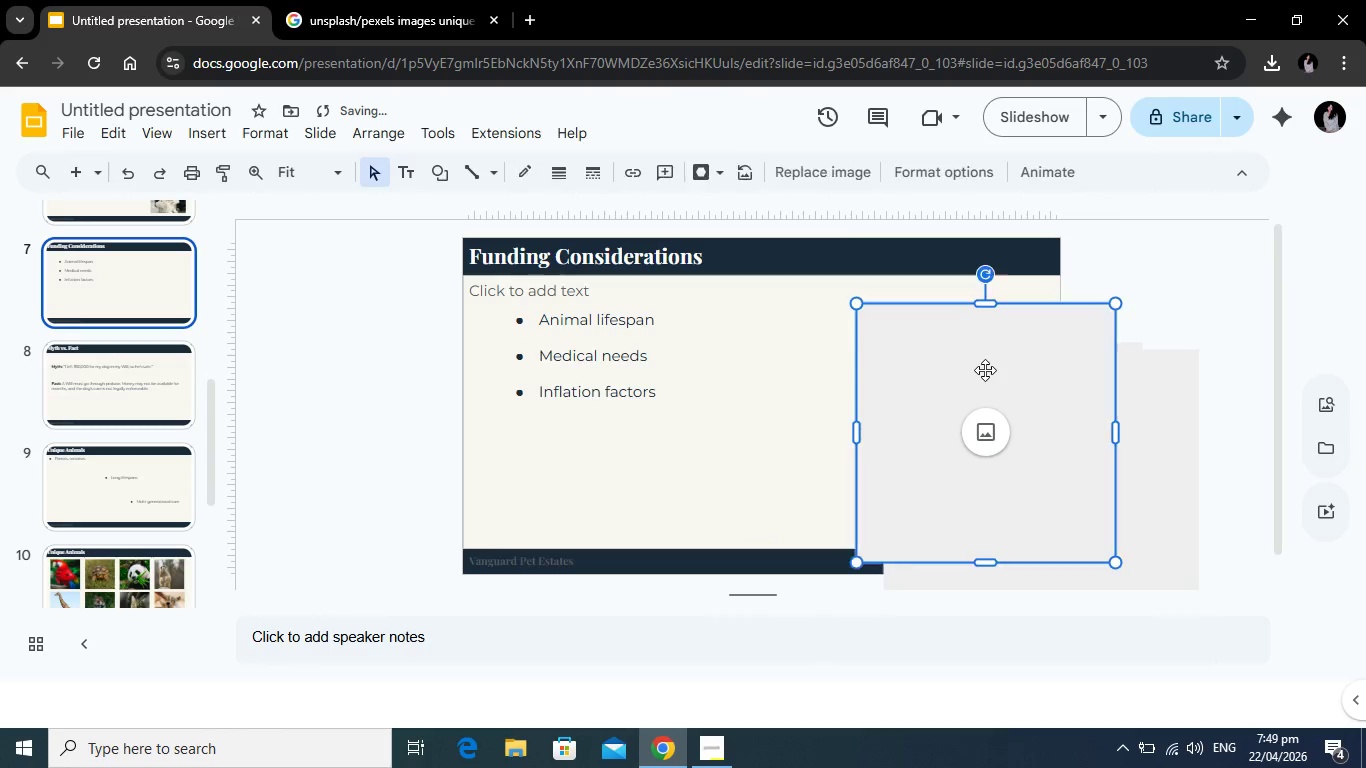 
left_click([985, 370])
 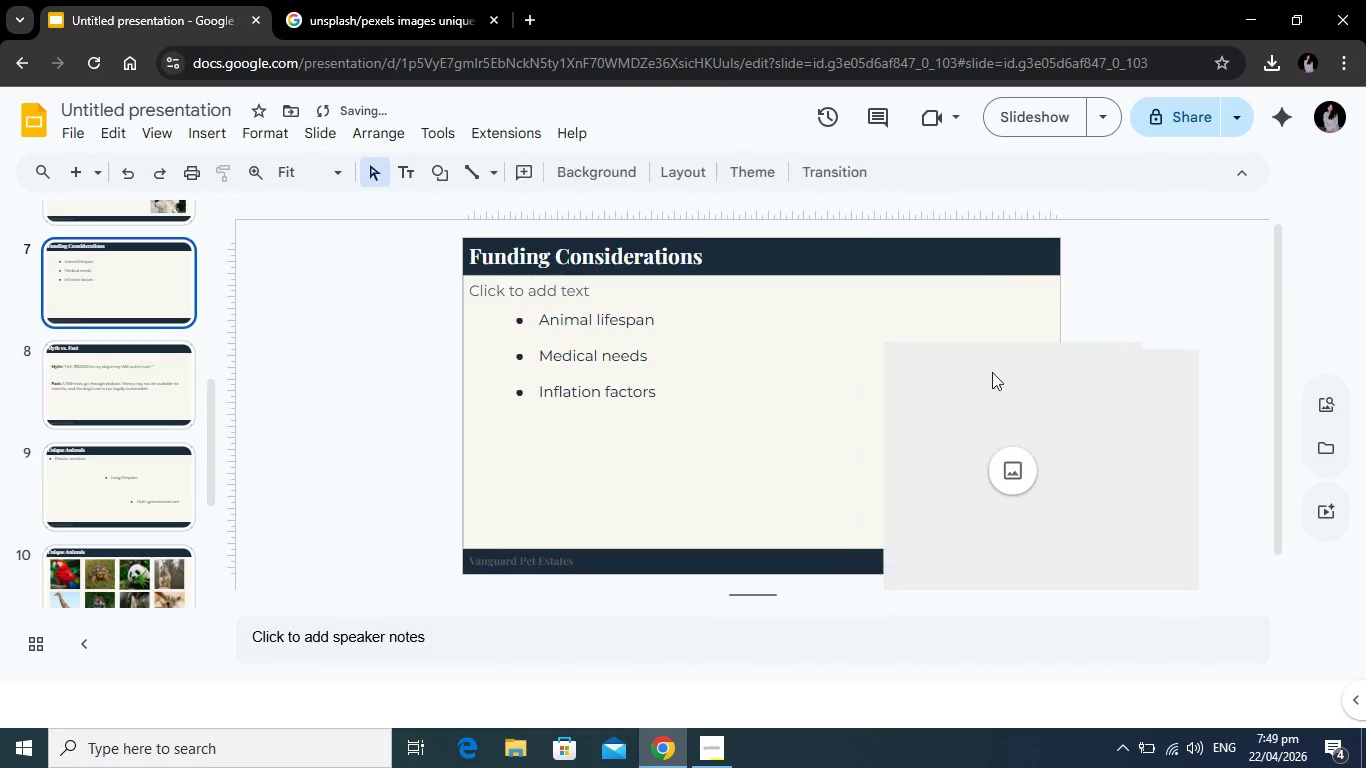 
key(Backspace)
 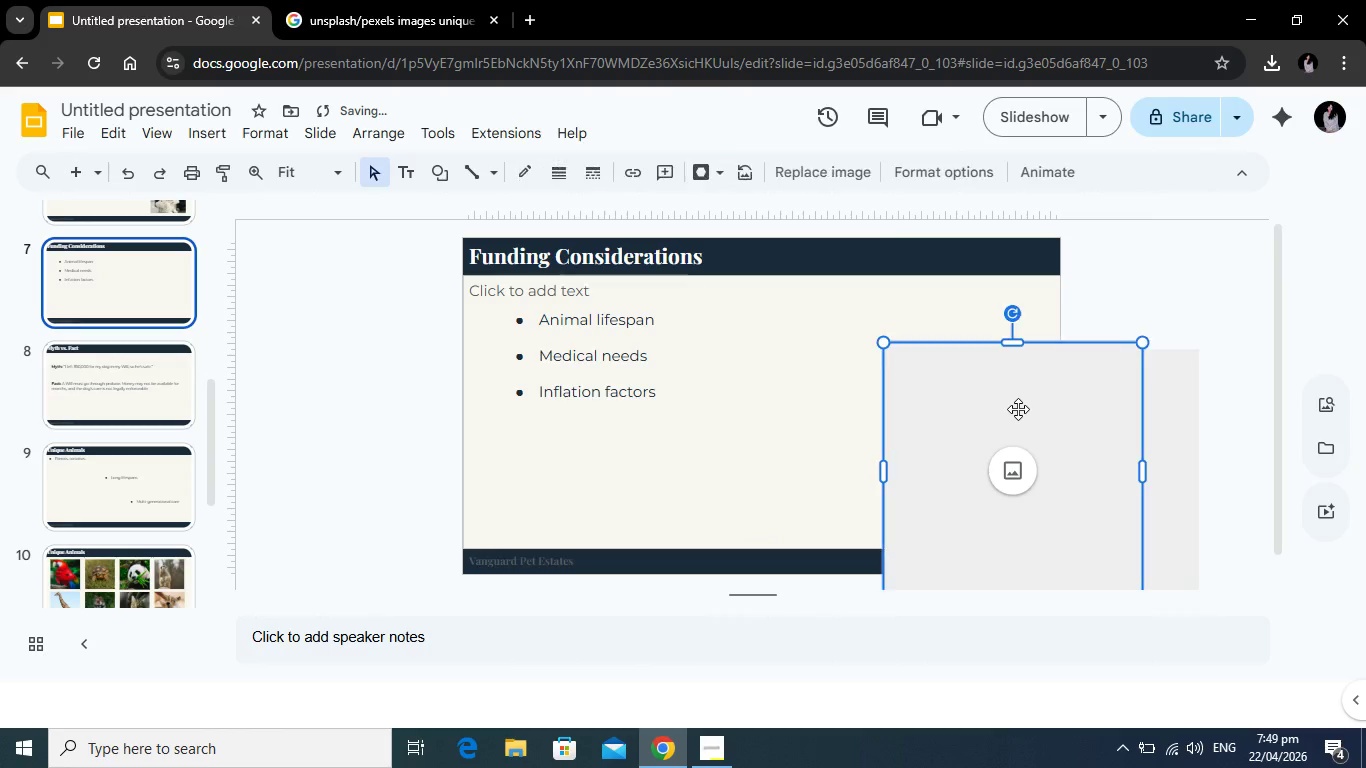 
left_click([1018, 409])
 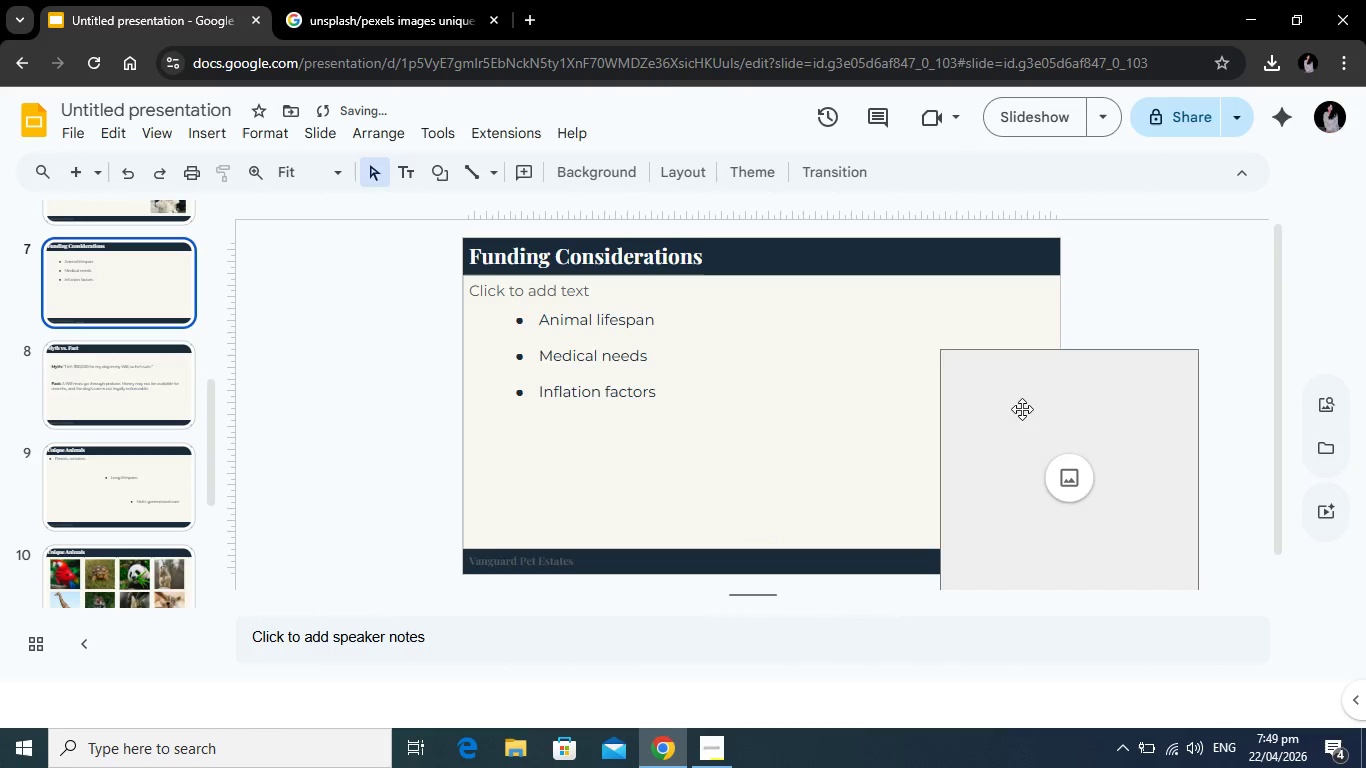 
key(Backspace)
 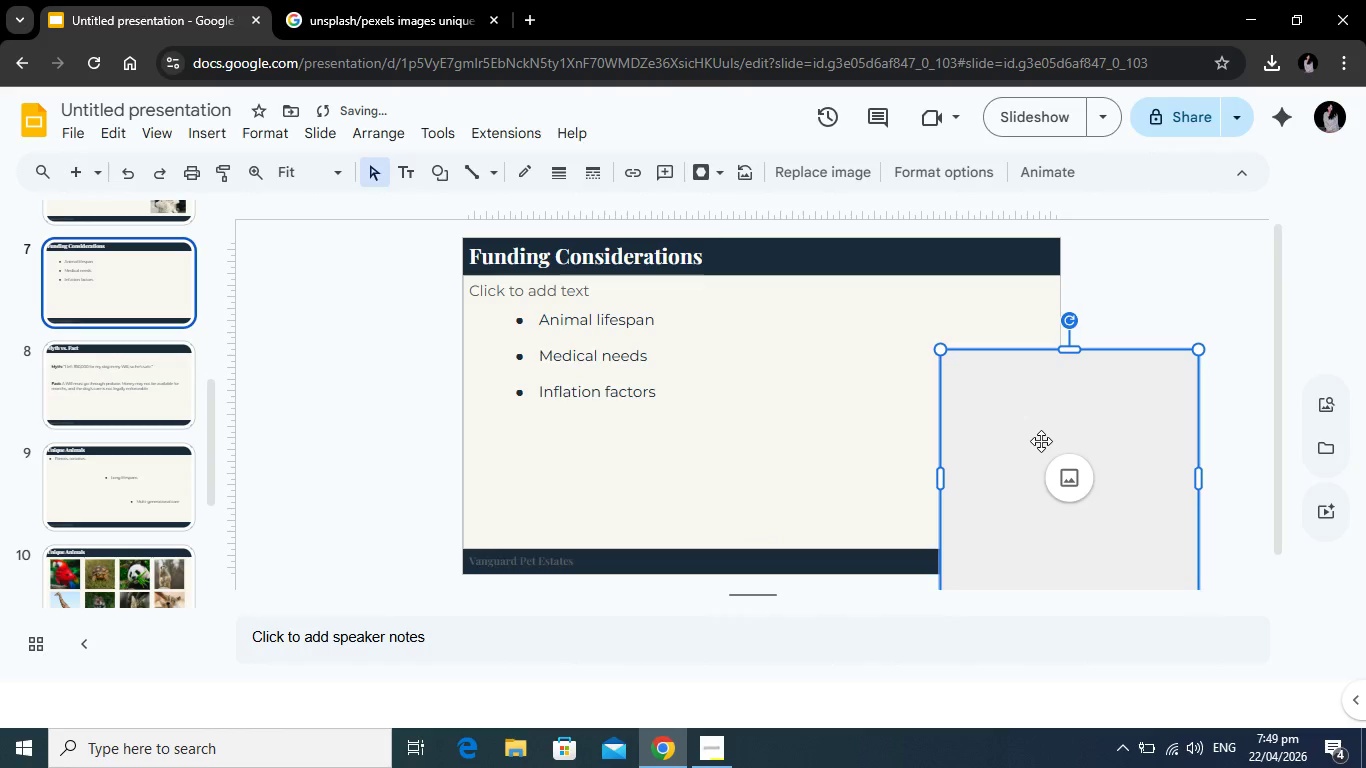 
left_click([1041, 441])
 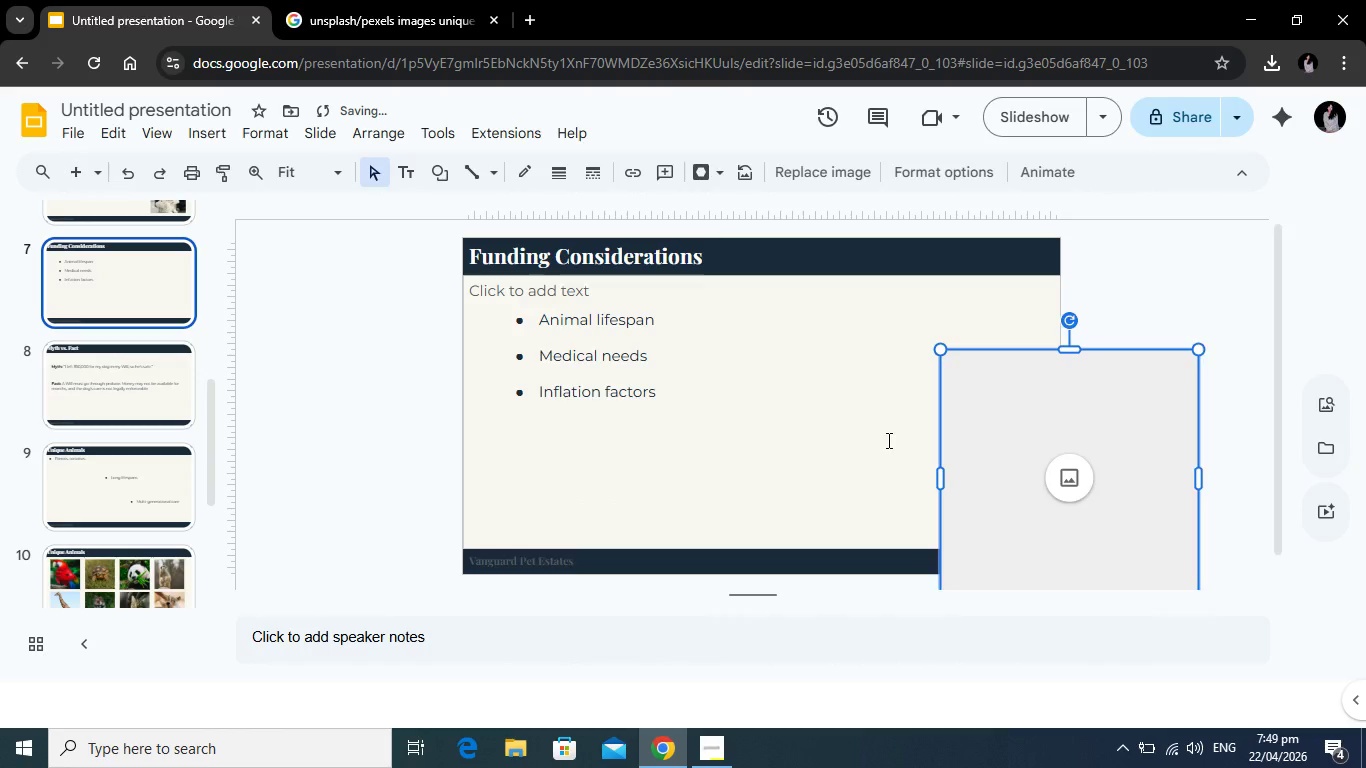 
key(Backspace)
 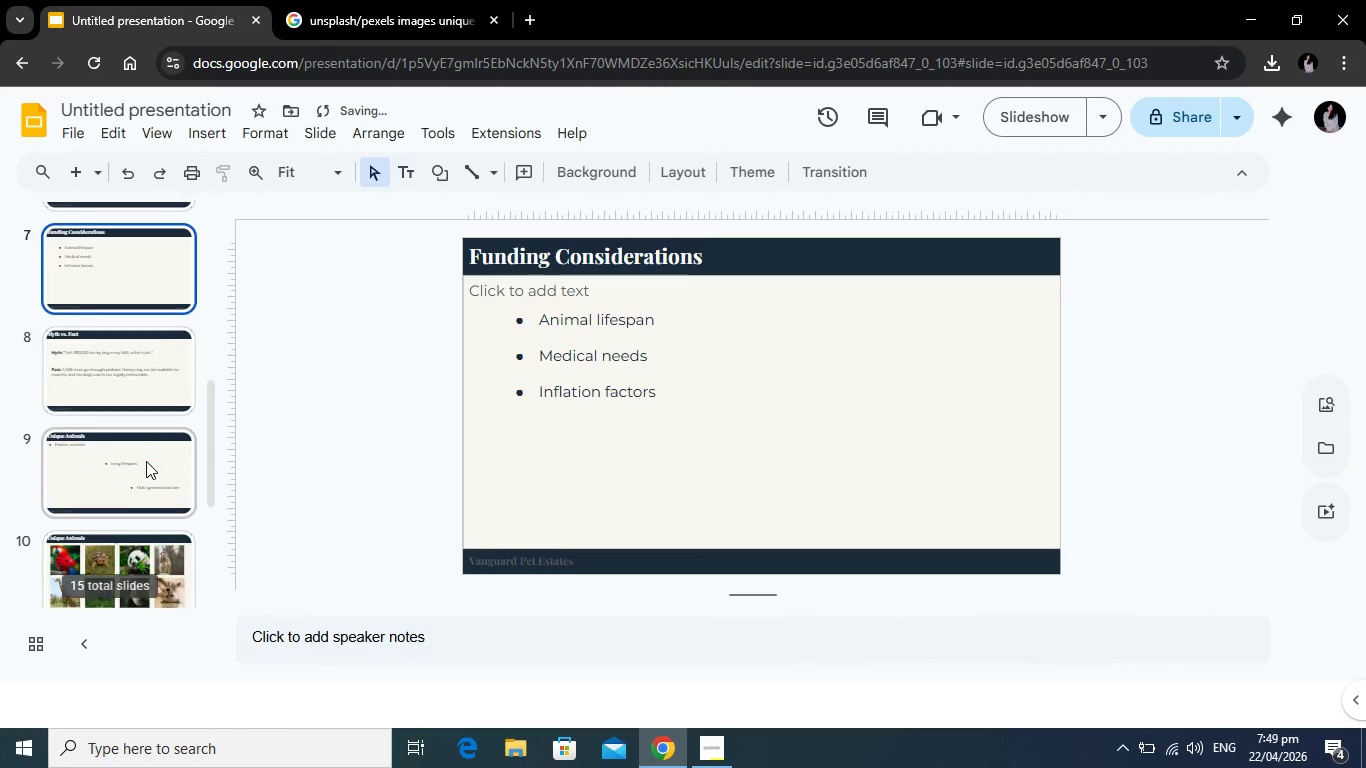 
scroll: coordinate [146, 461], scroll_direction: down, amount: 1.0
 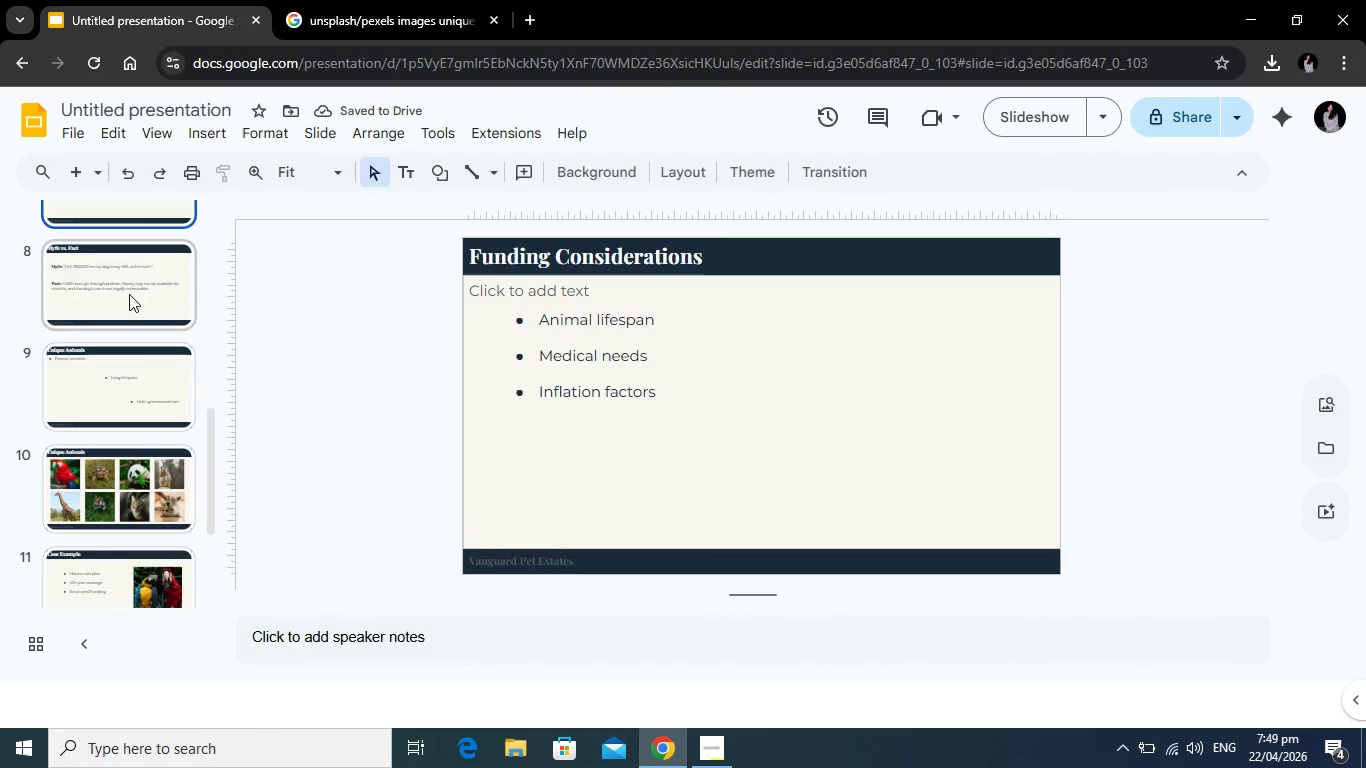 
left_click([129, 294])
 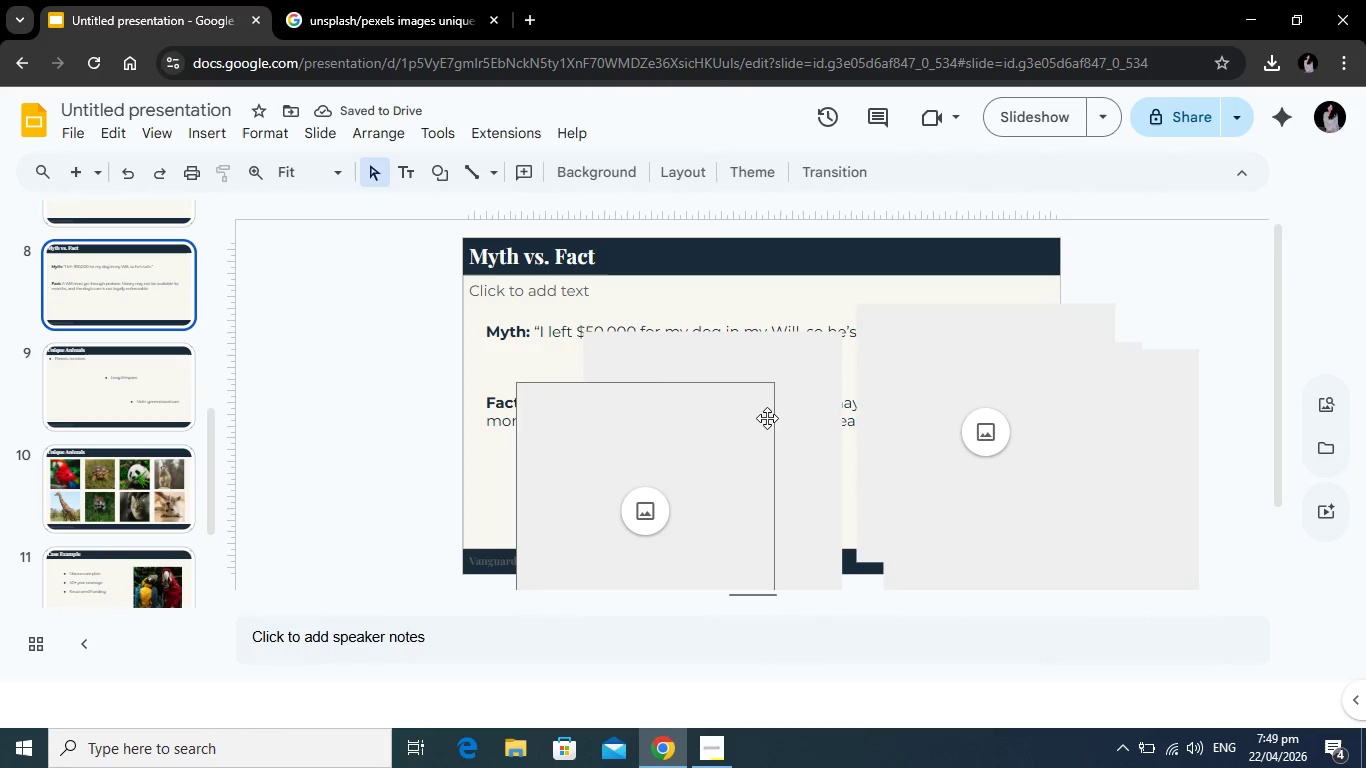 
left_click([767, 418])
 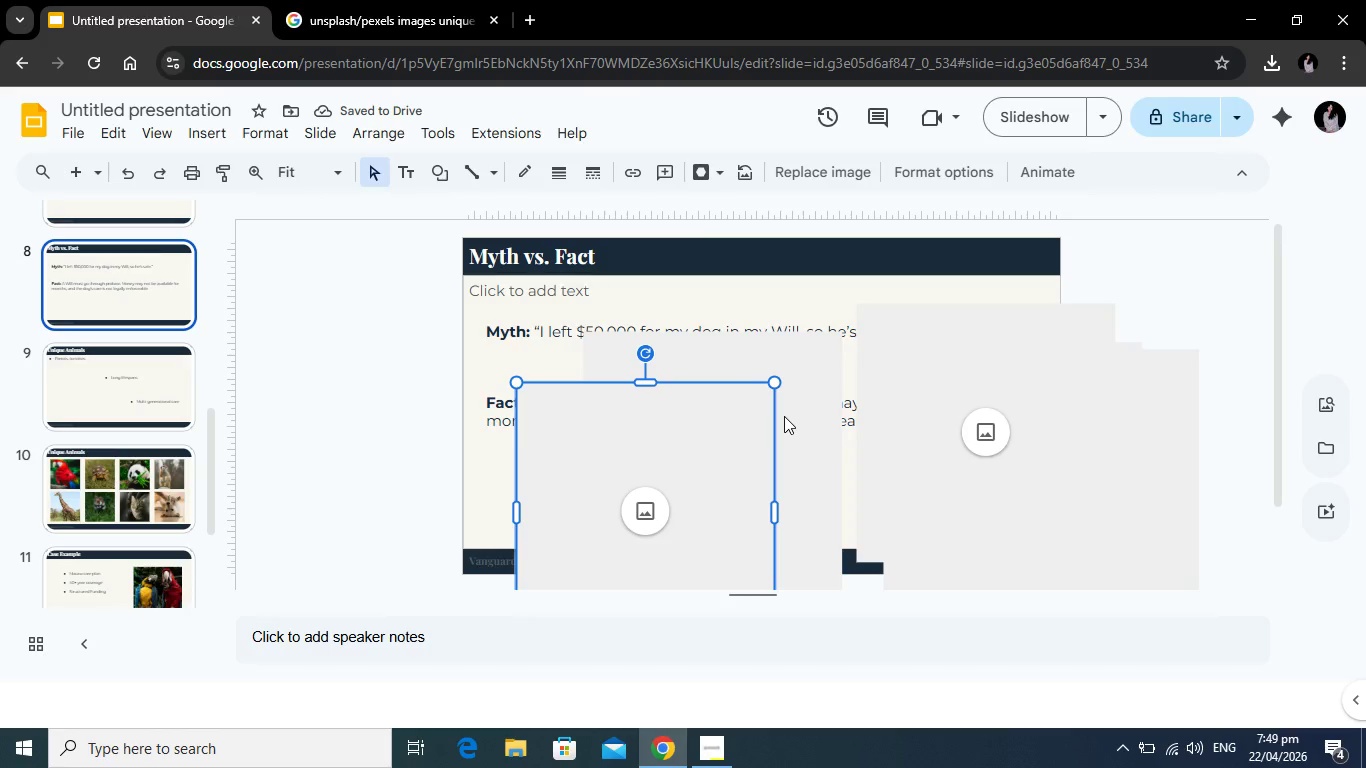 
key(Backspace)
 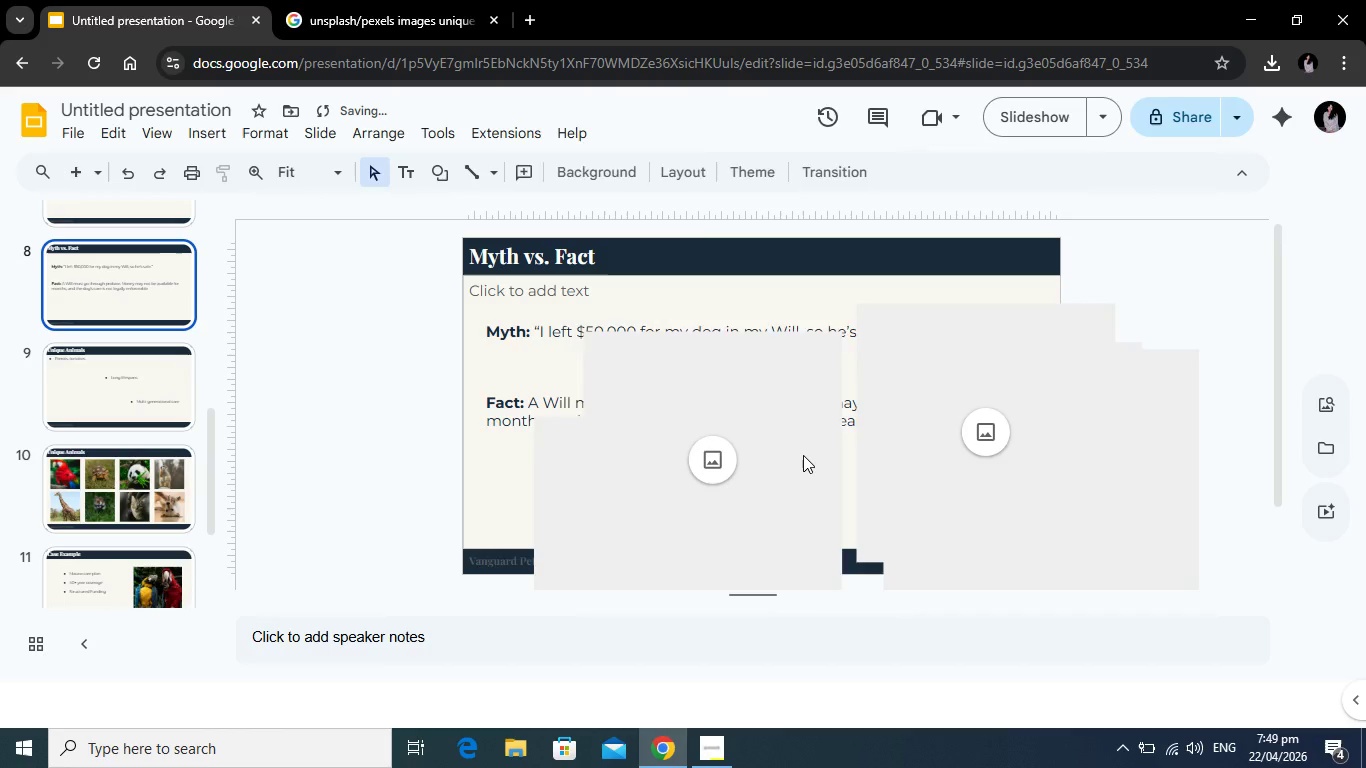 
left_click([803, 455])
 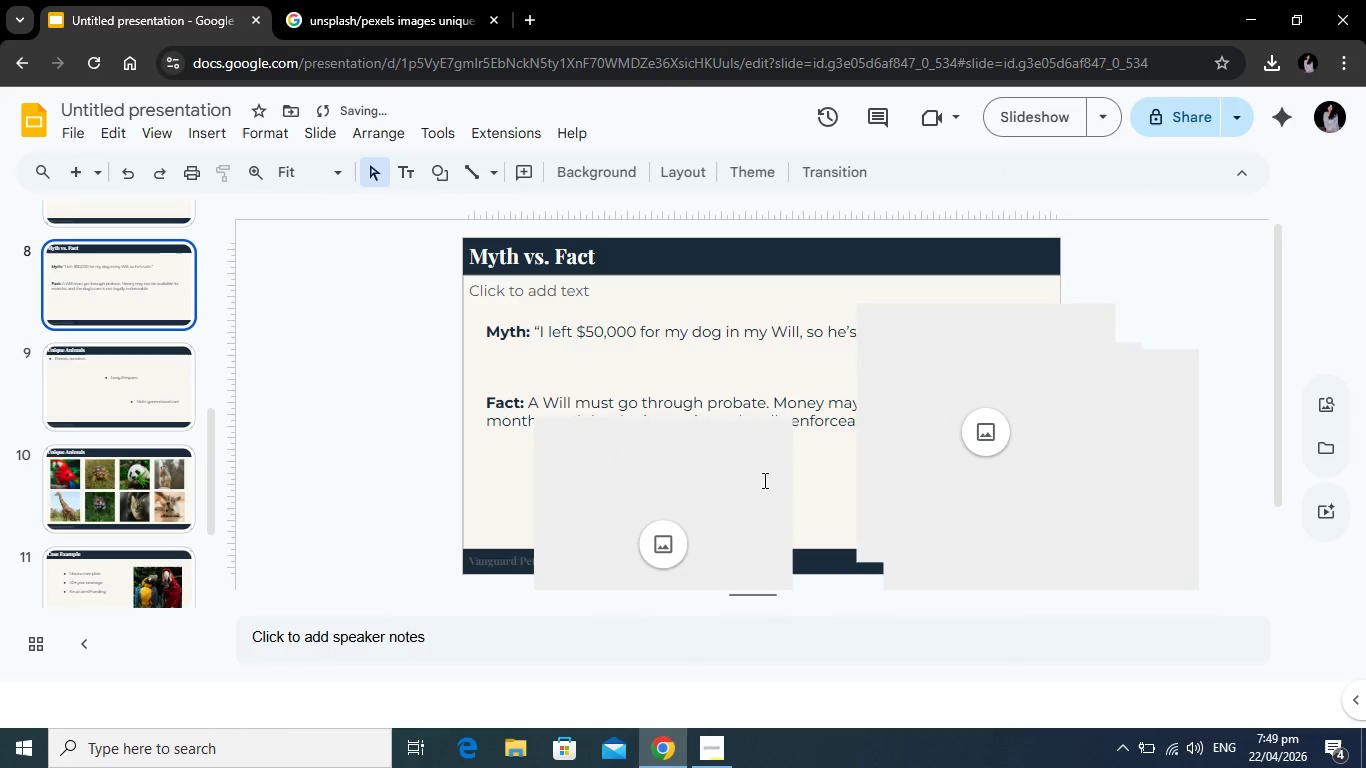 
key(Backspace)
 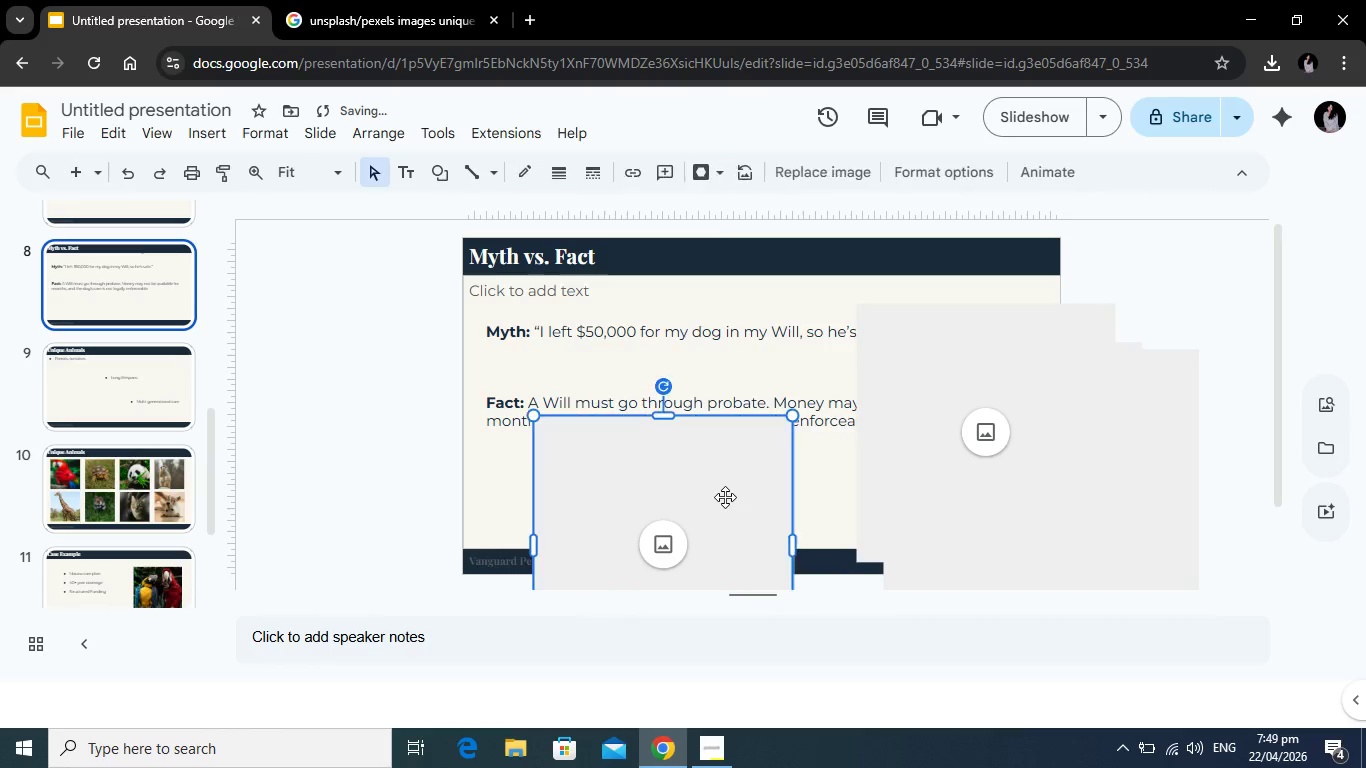 
left_click([725, 497])
 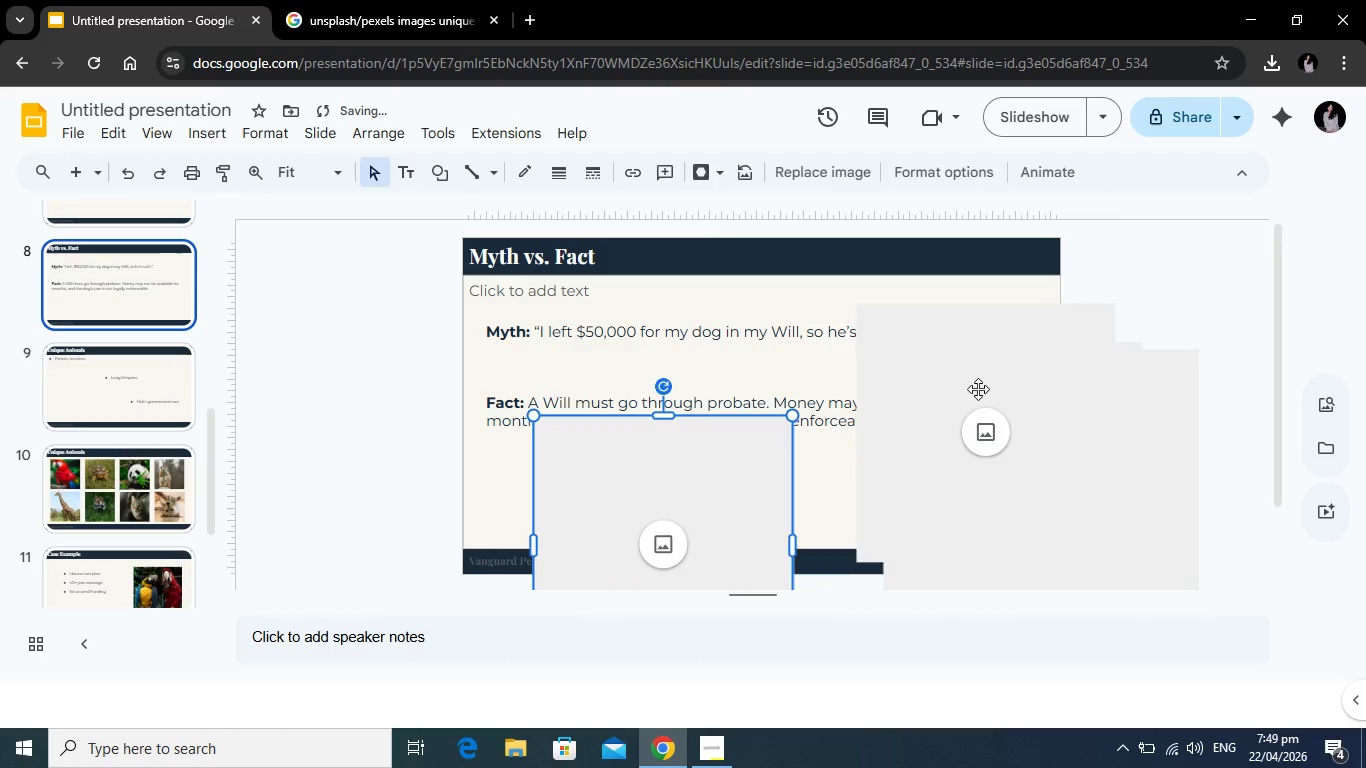 
key(Backspace)
 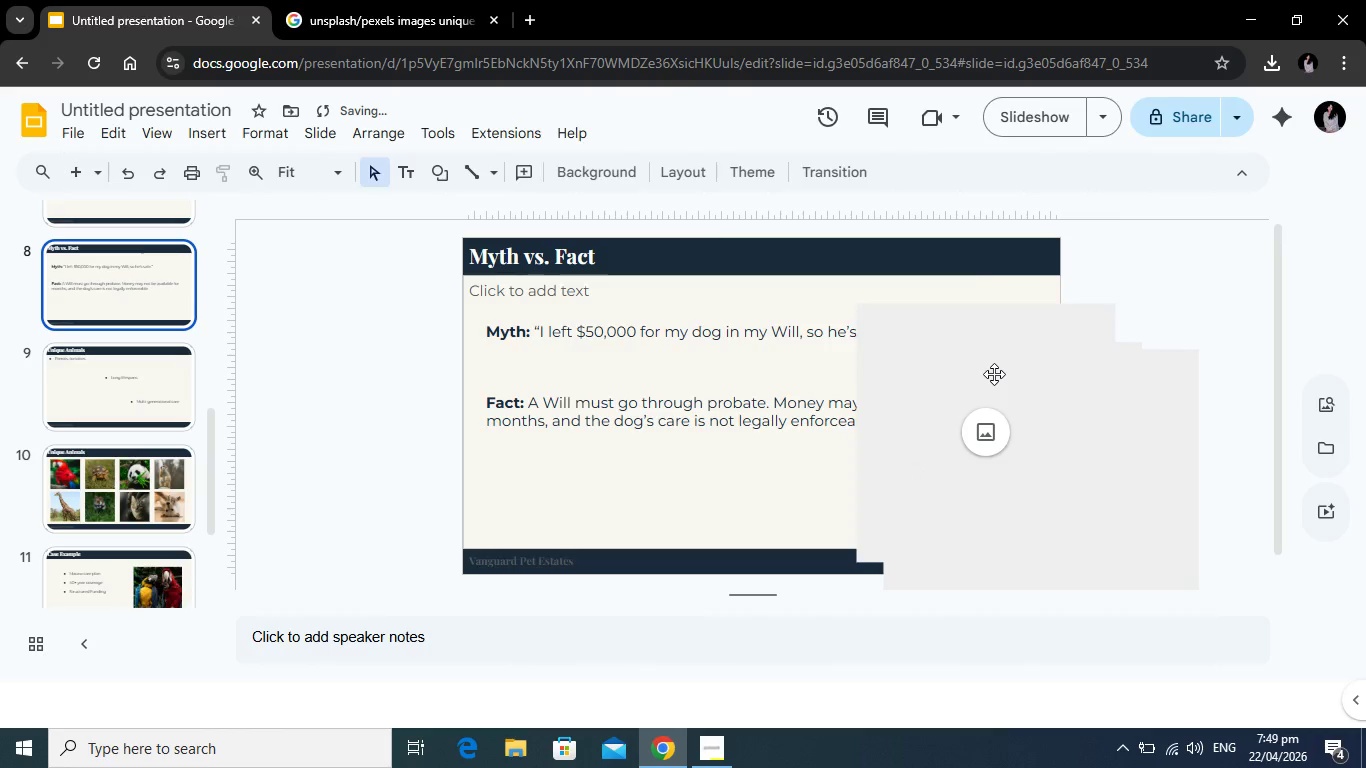 
left_click([994, 374])
 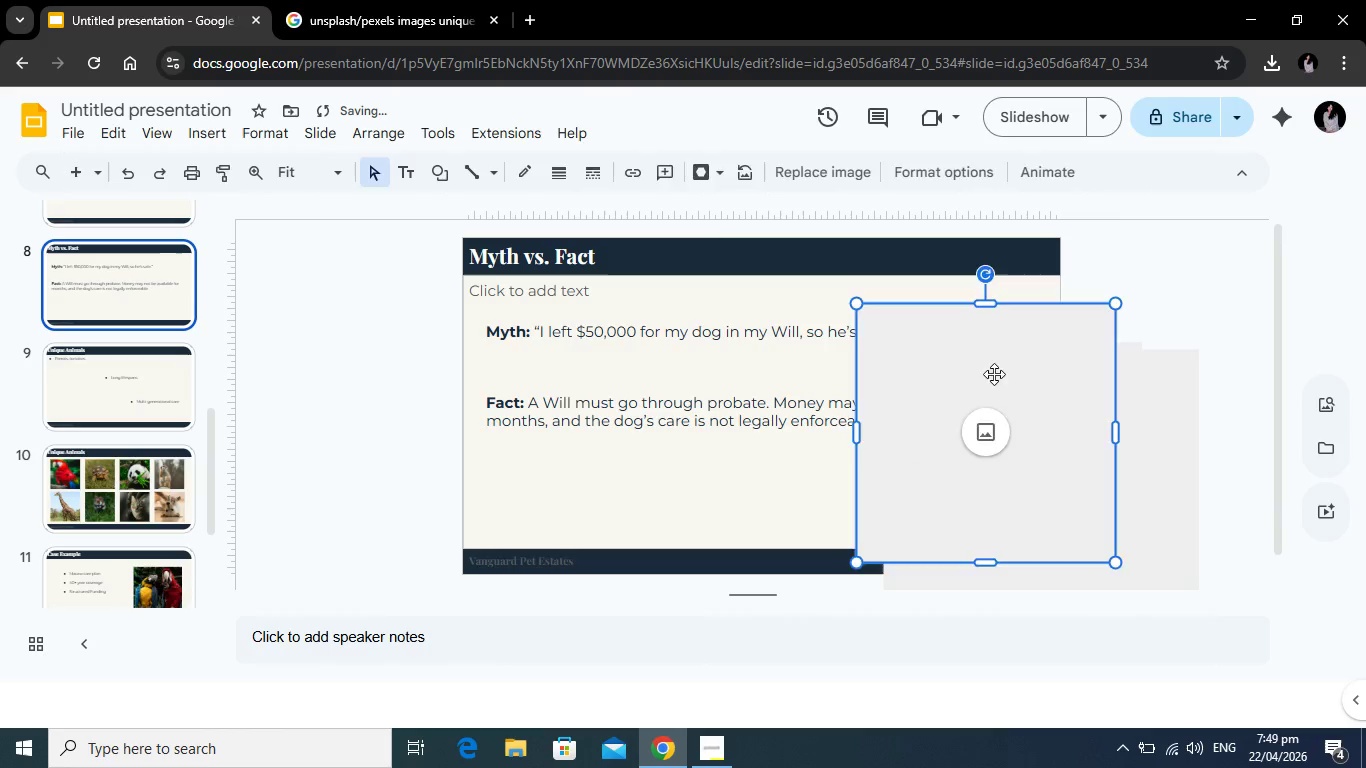 
key(Backspace)
 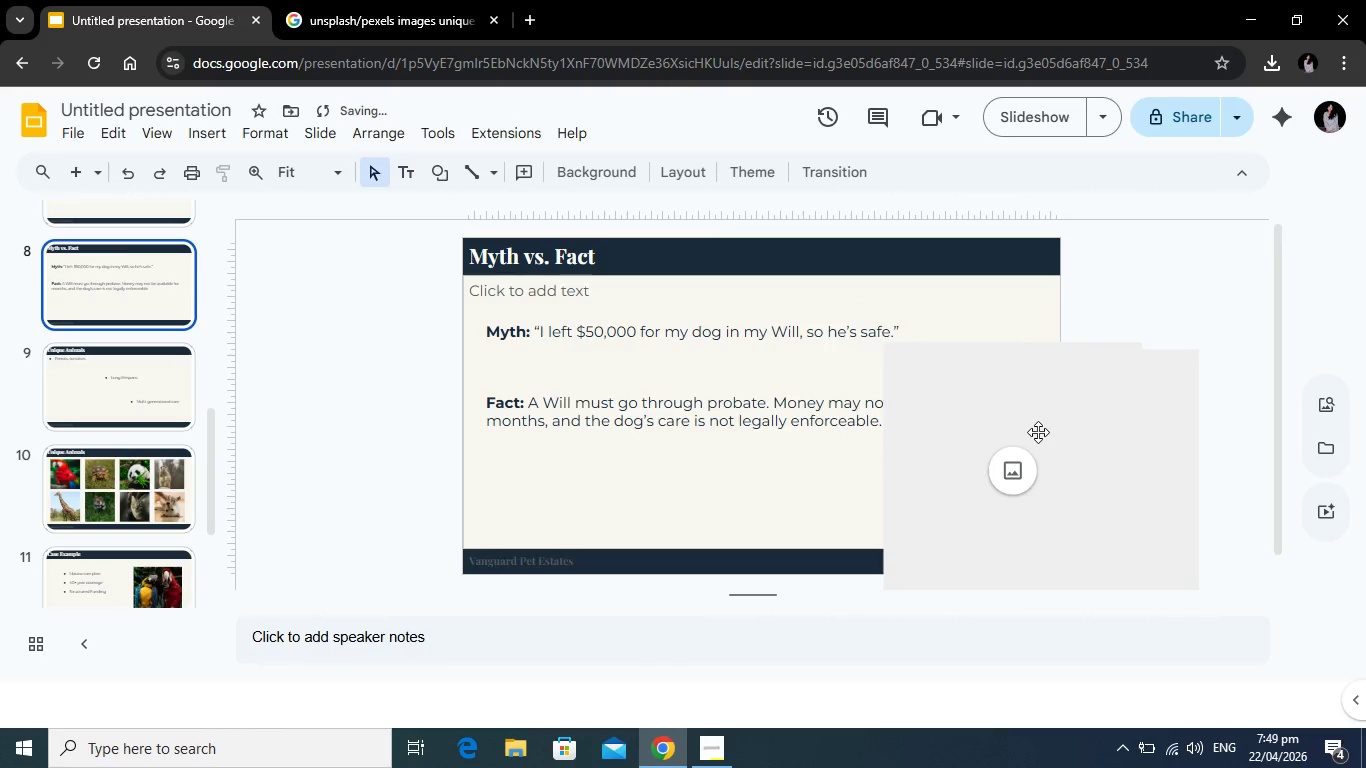 
left_click([1038, 432])
 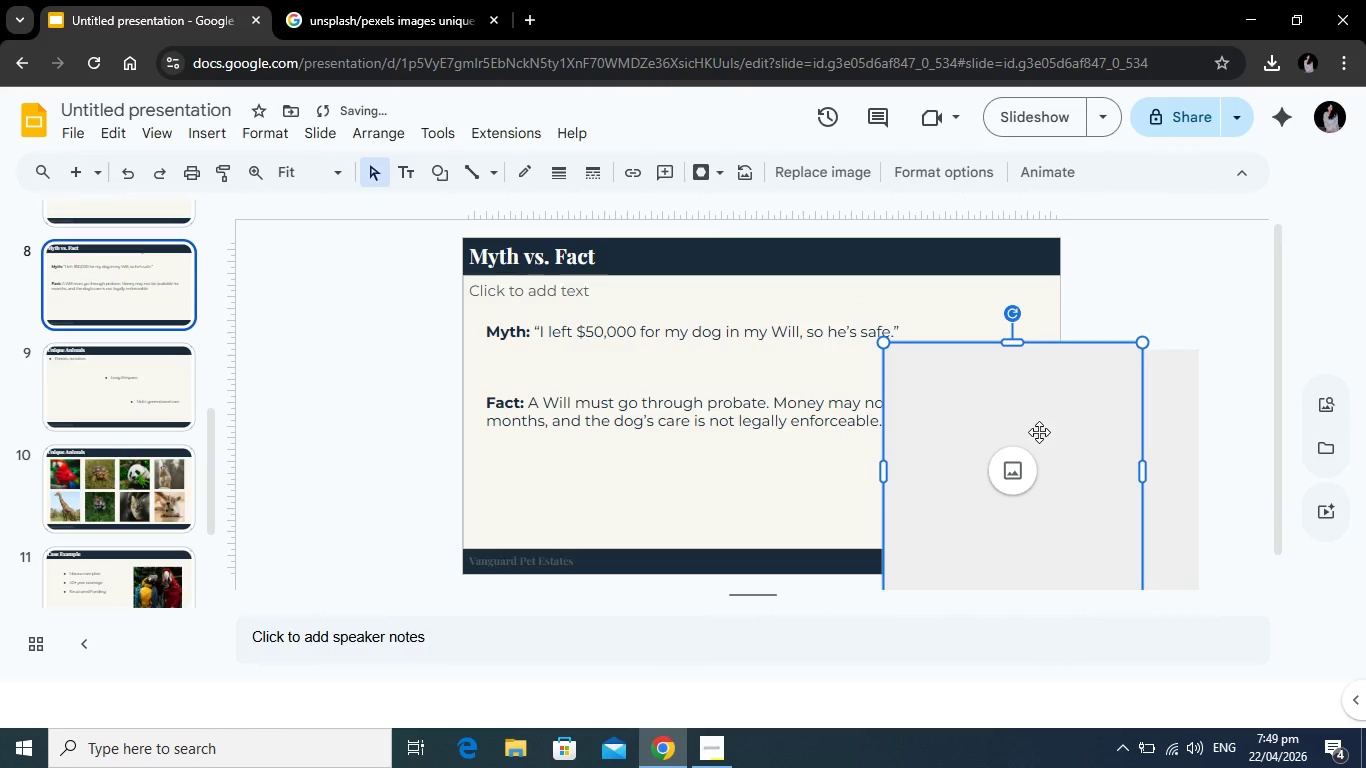 
key(Backspace)
 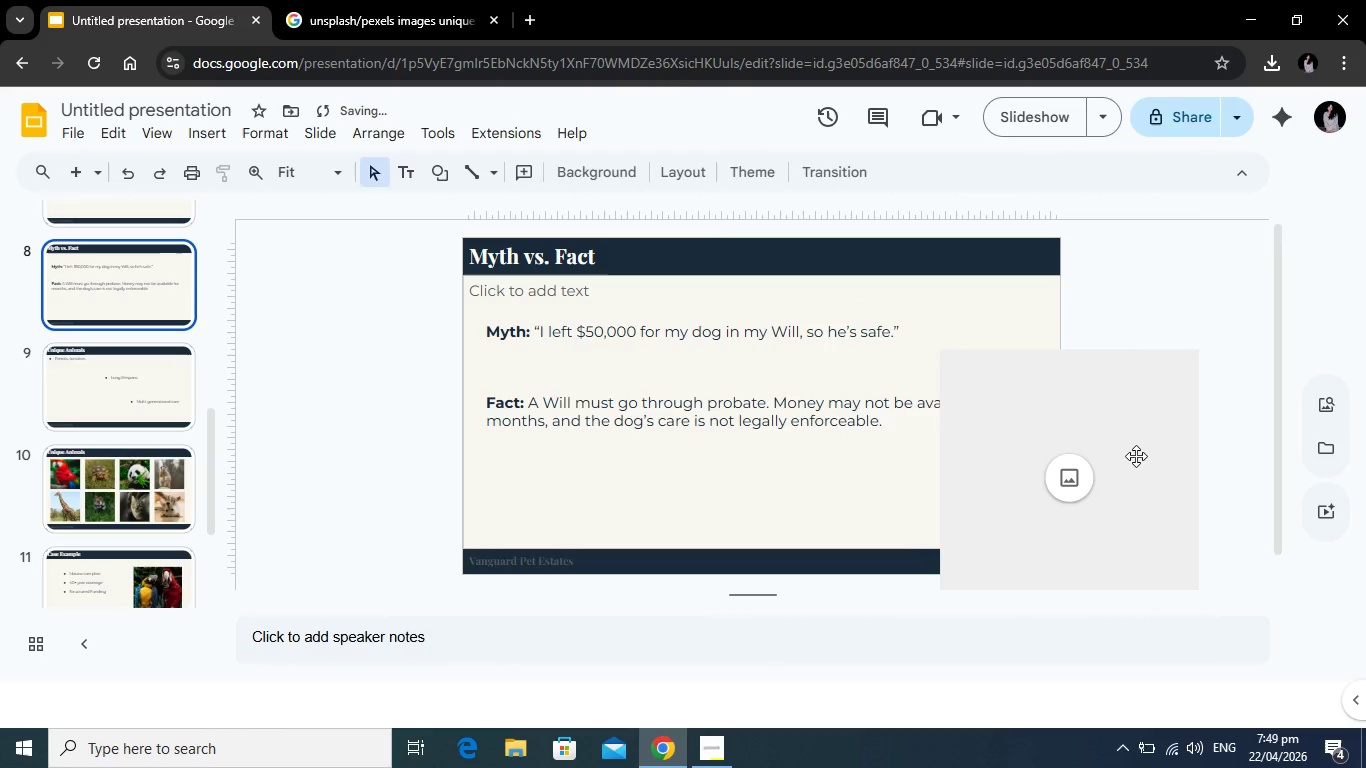 
left_click([1136, 456])
 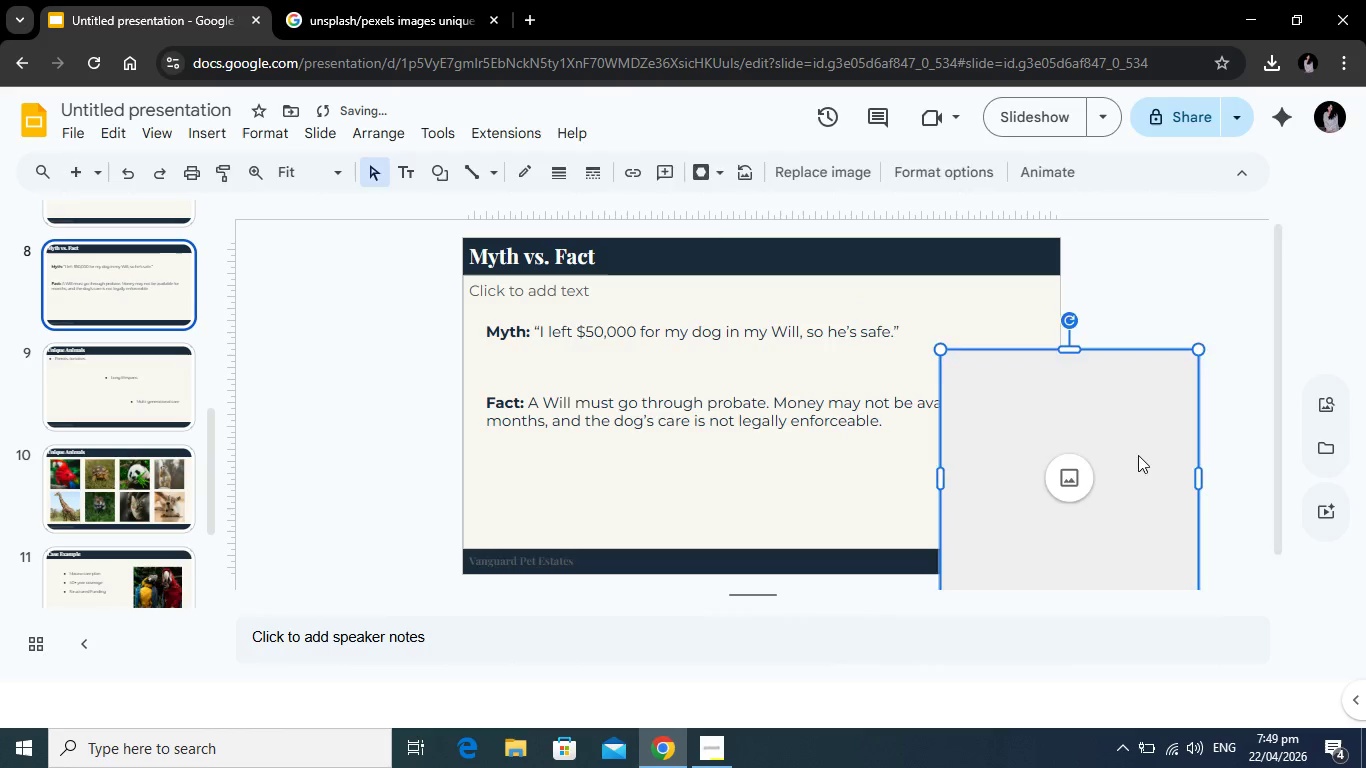 
key(Backspace)
 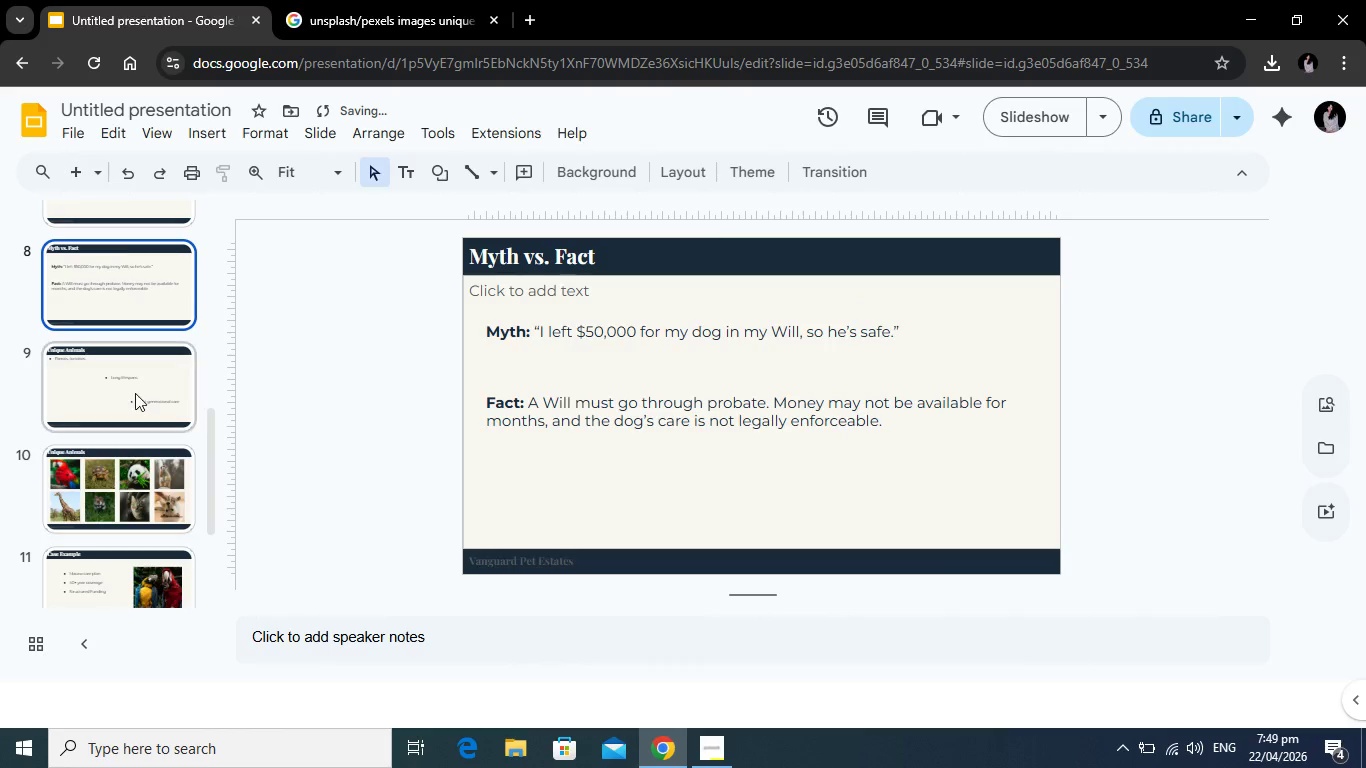 
left_click([135, 393])
 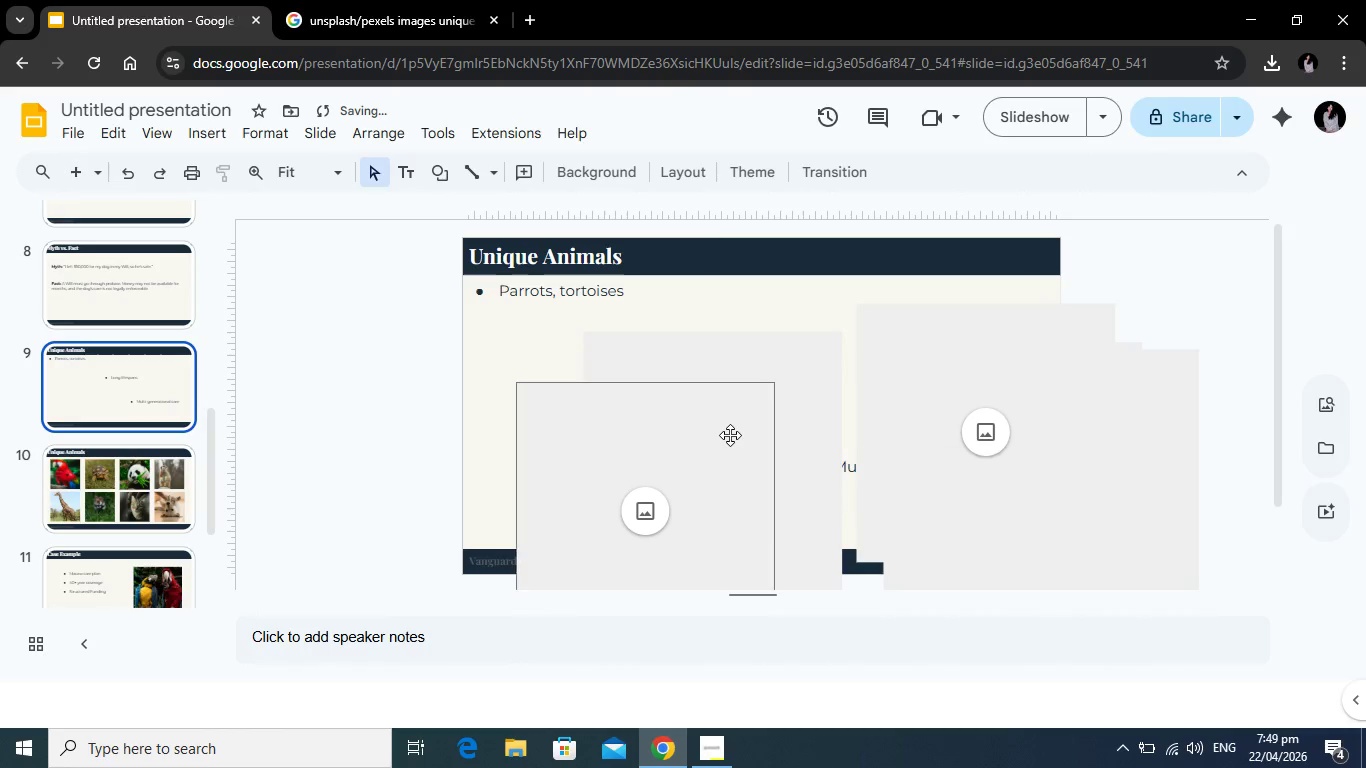 
left_click([730, 435])
 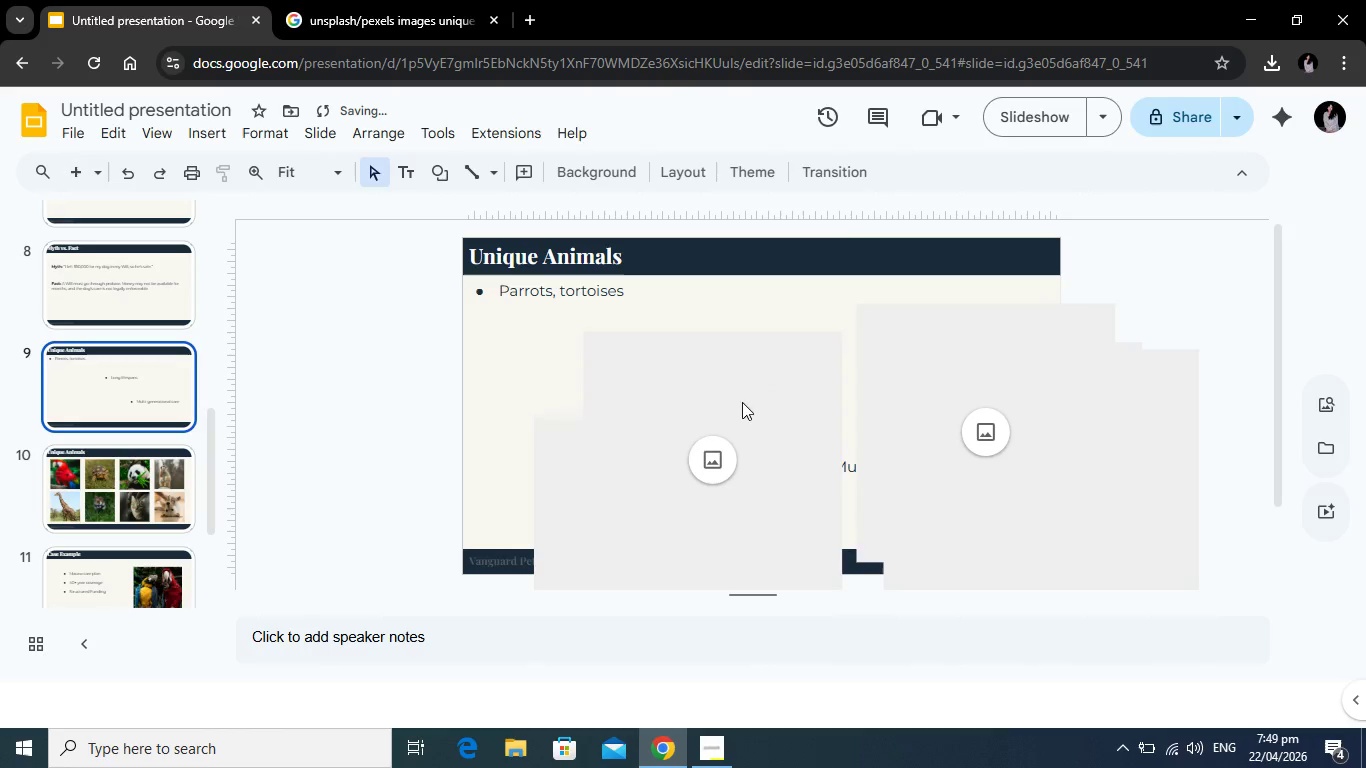 
key(Backspace)
 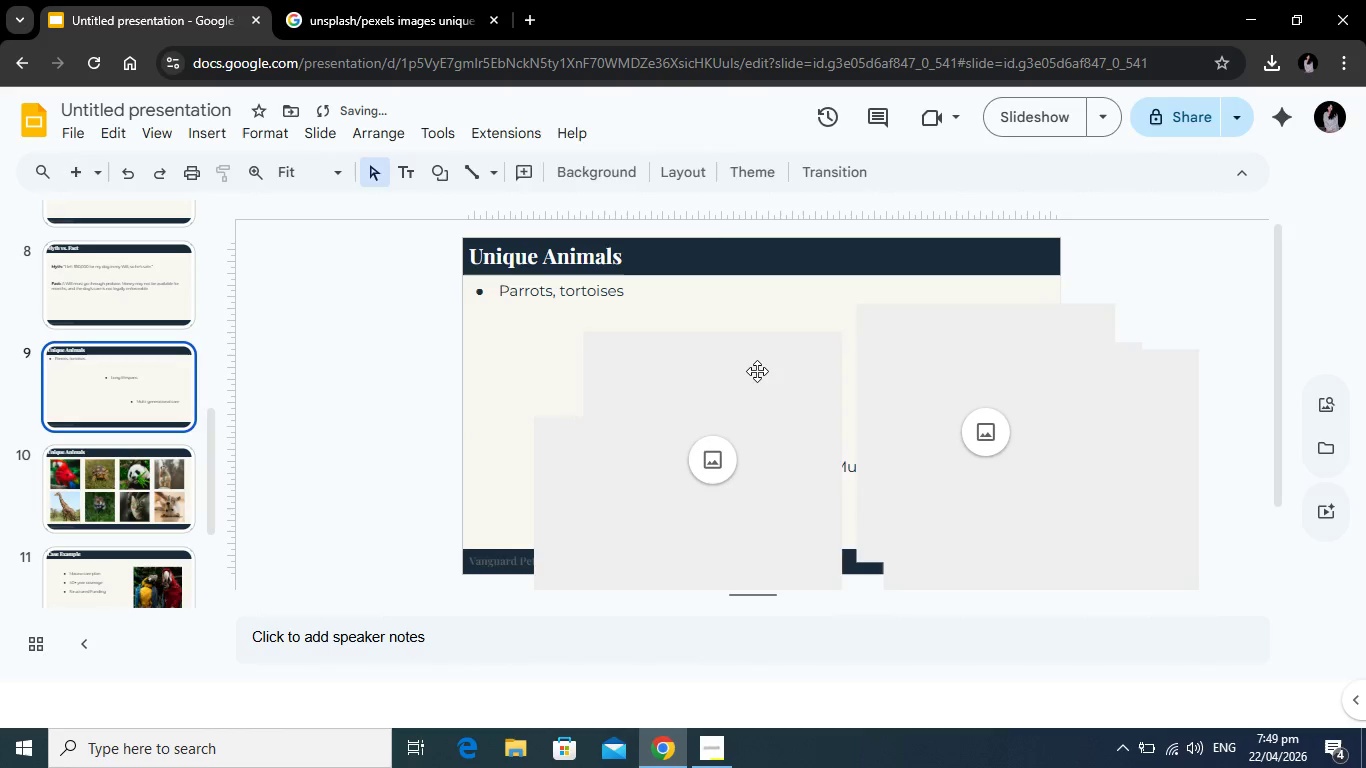 
left_click([757, 371])
 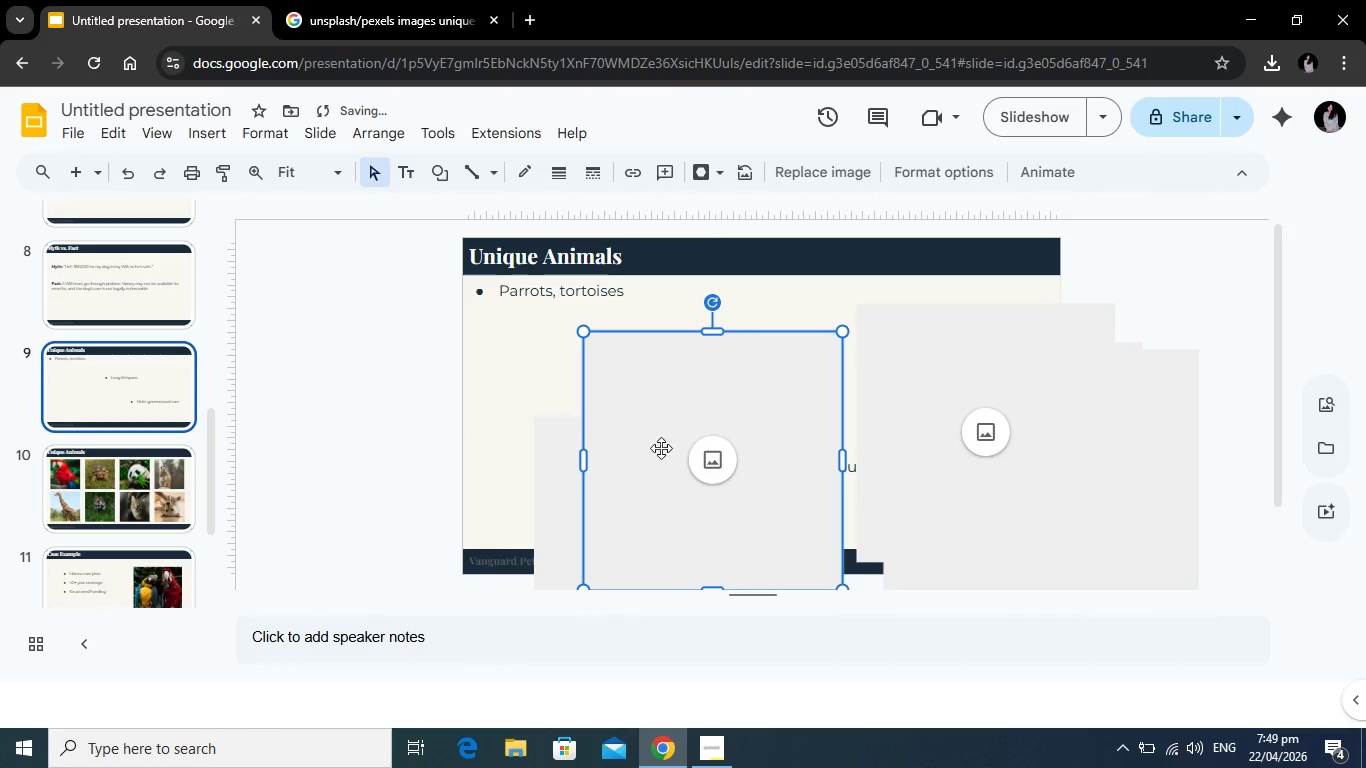 
key(Backspace)
 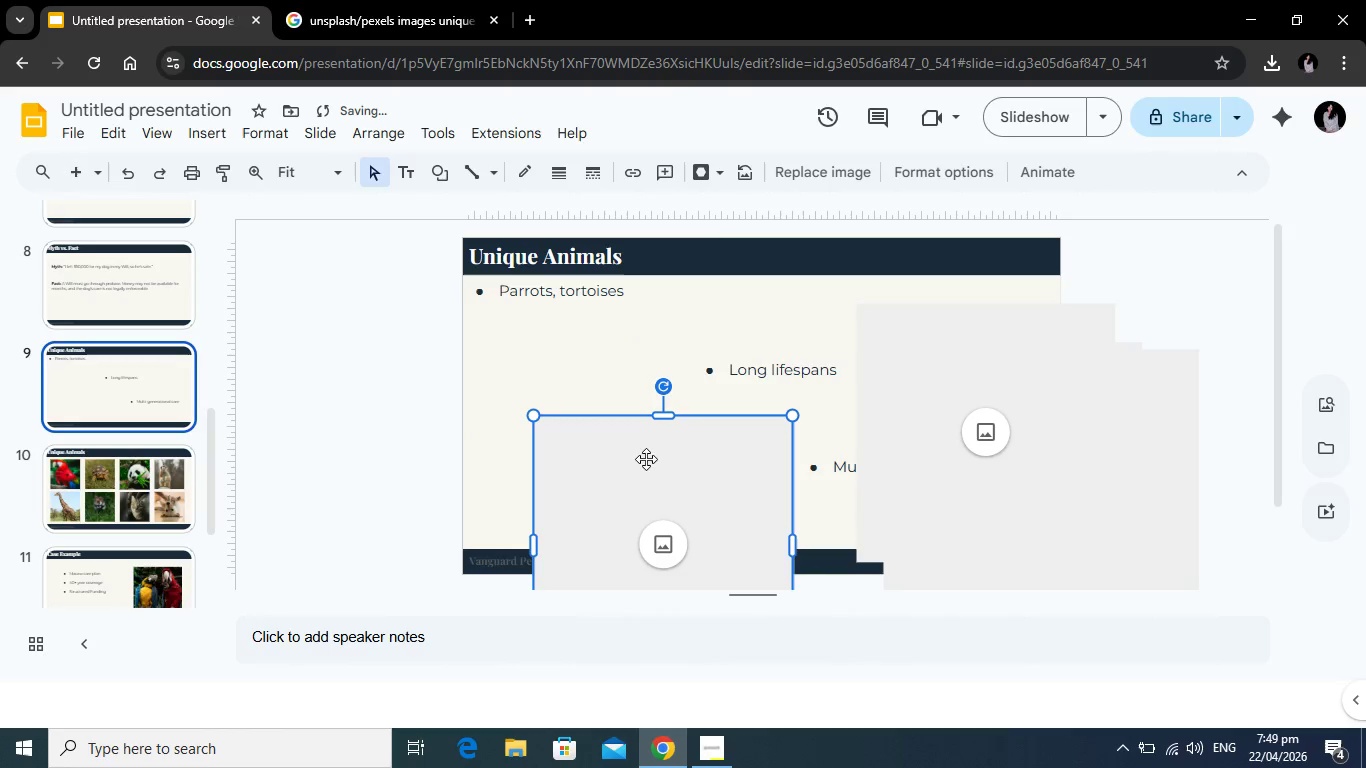 
left_click([646, 459])
 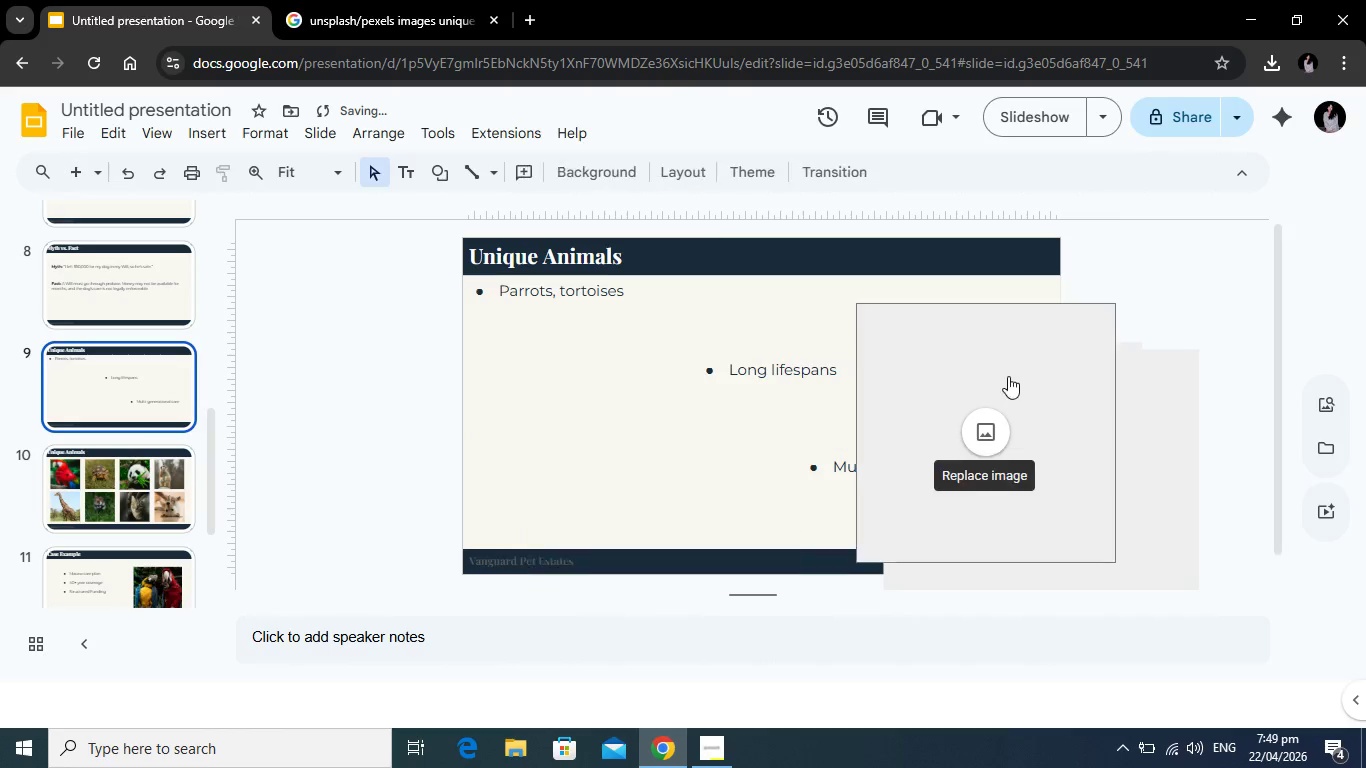 
key(Backspace)
 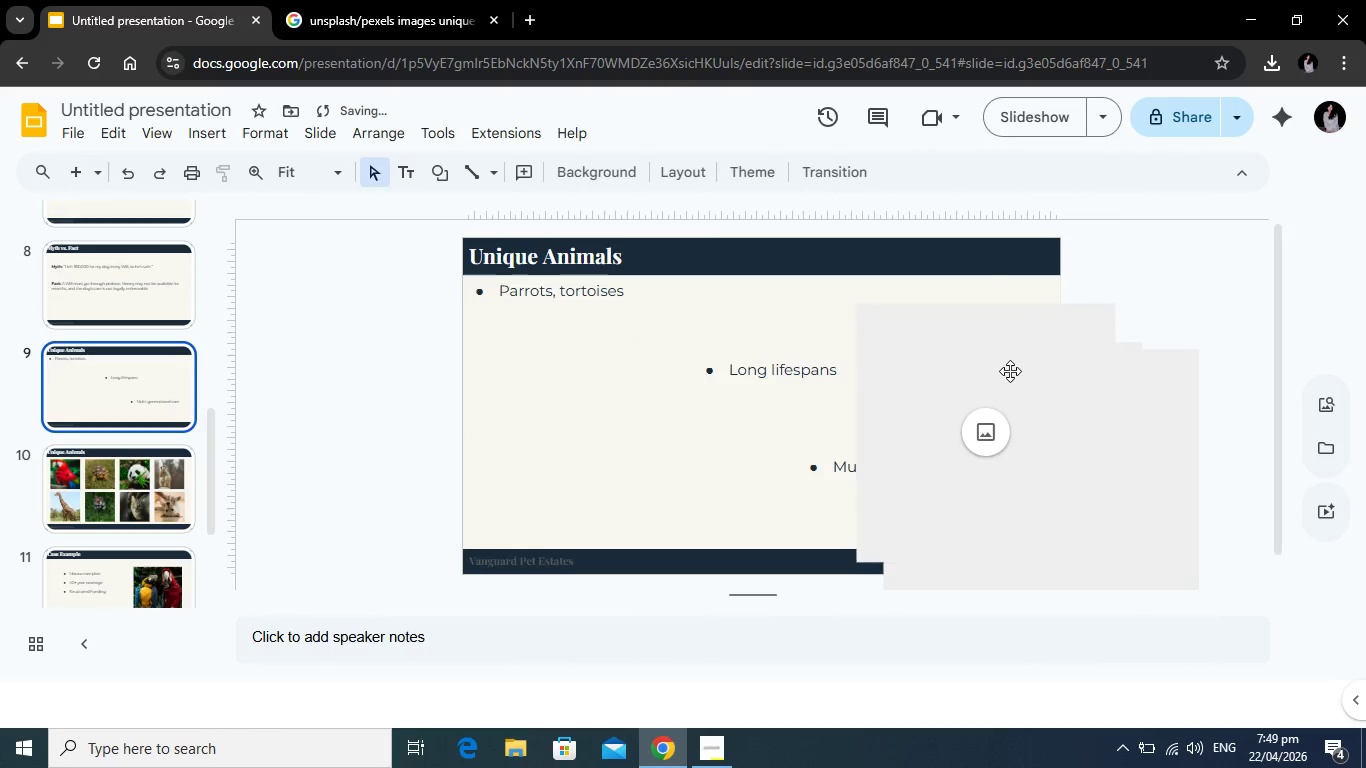 
left_click([1010, 371])
 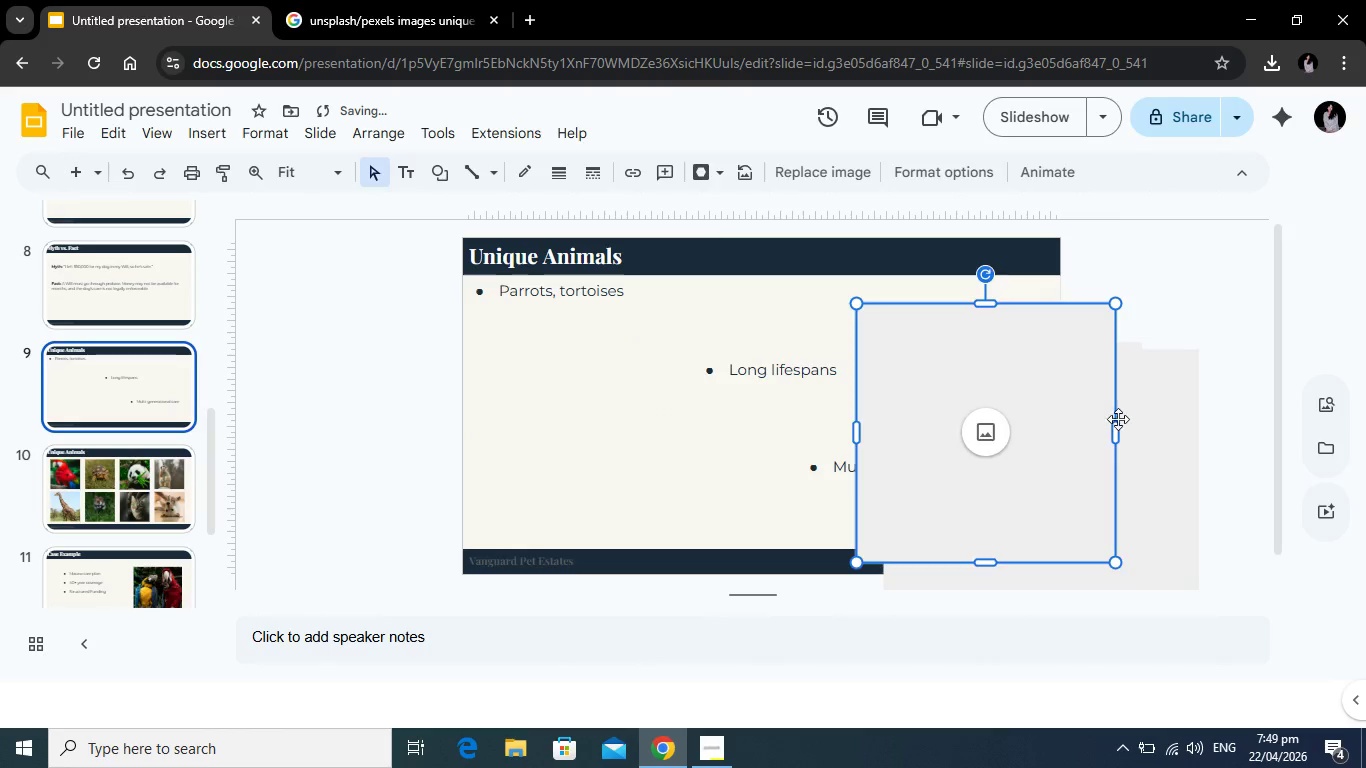 
key(Backspace)
 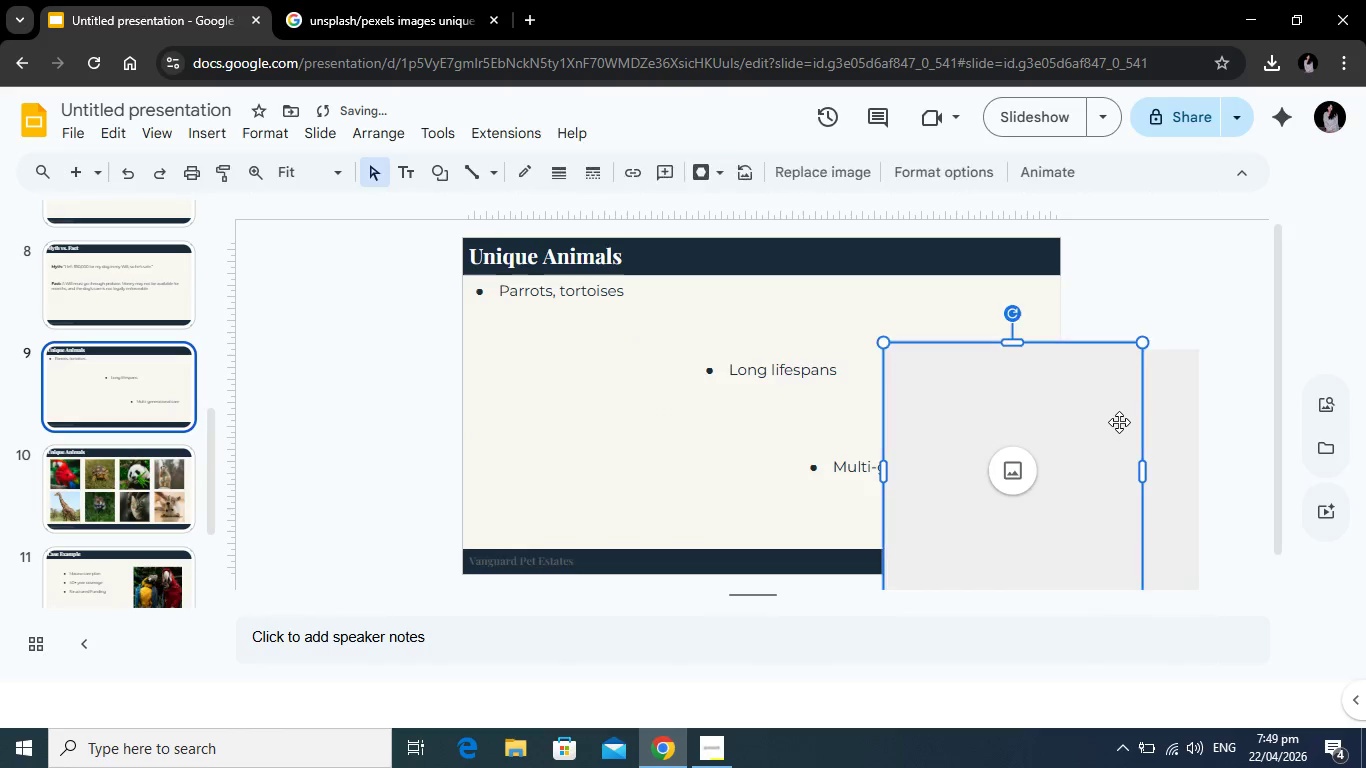 
left_click([1119, 421])
 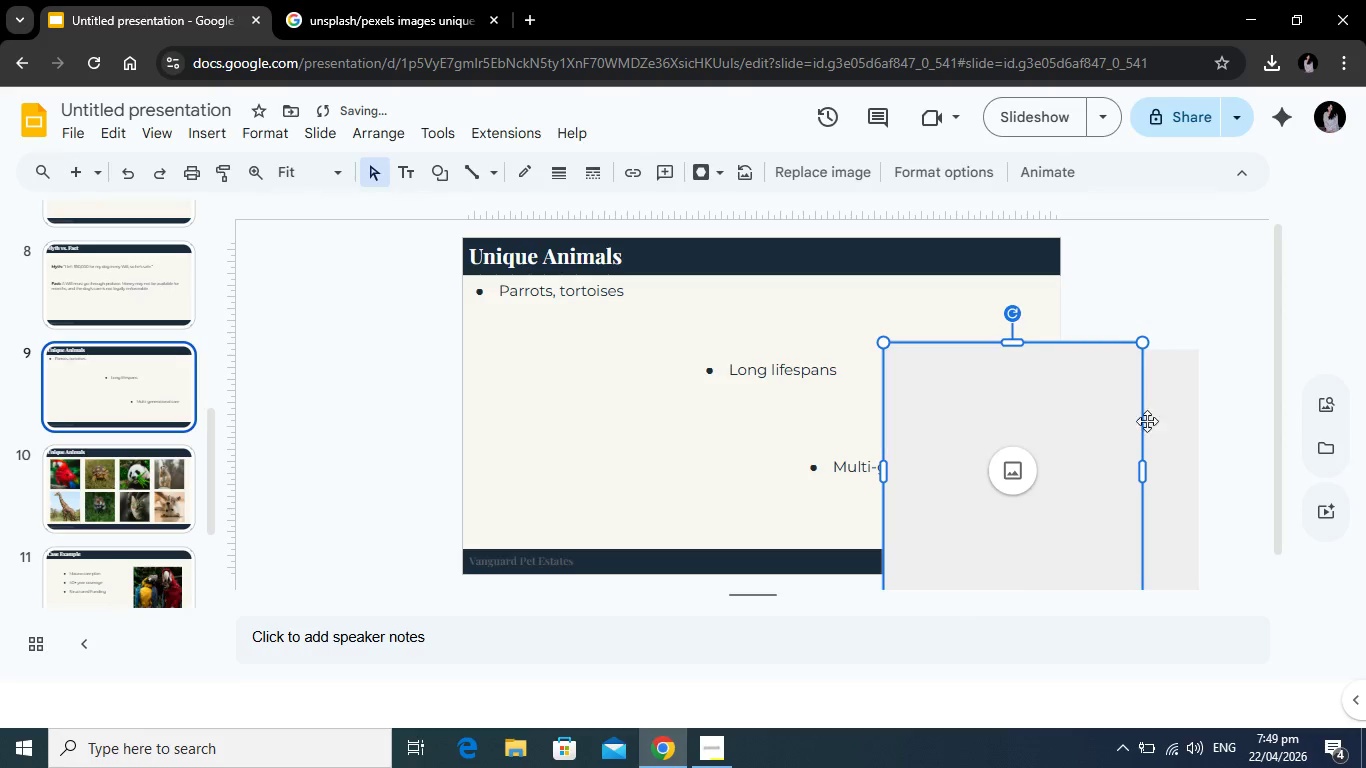 
key(Backspace)
 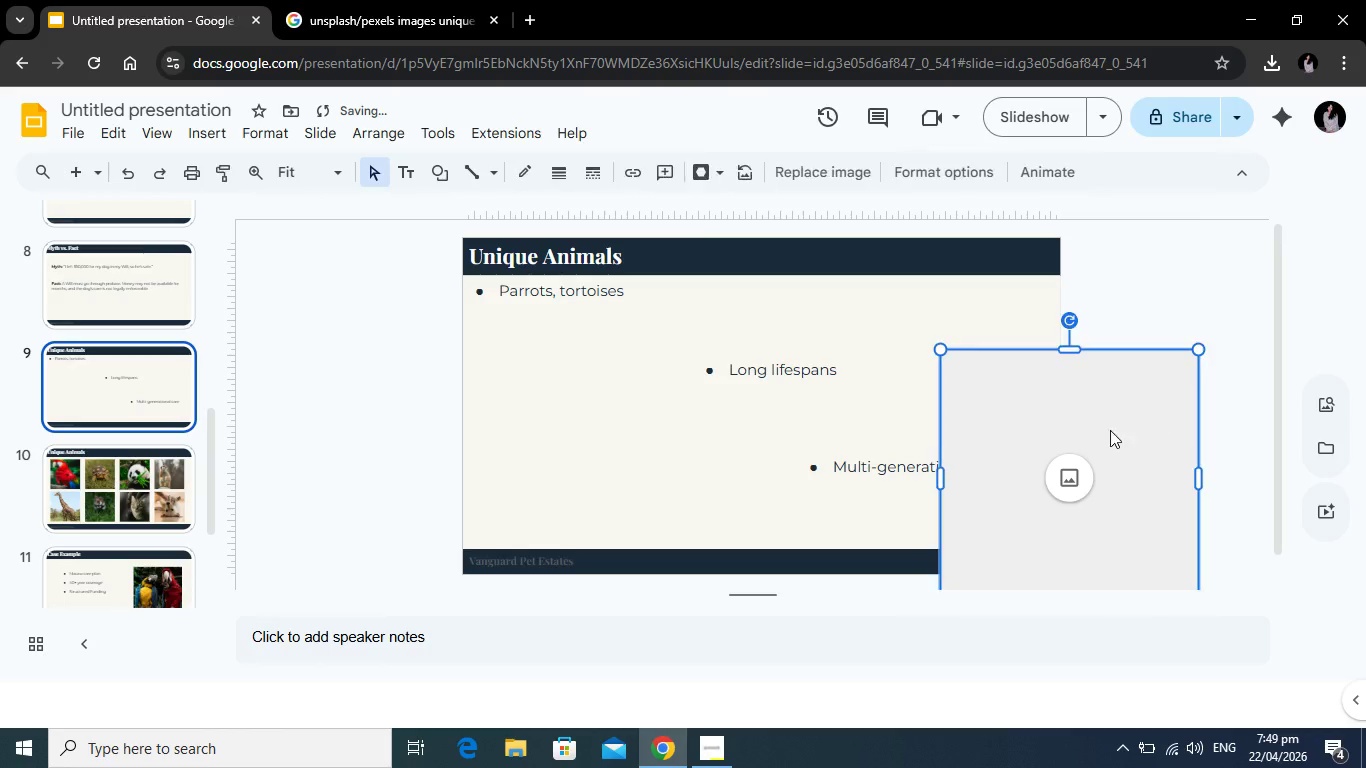 
key(Backspace)
 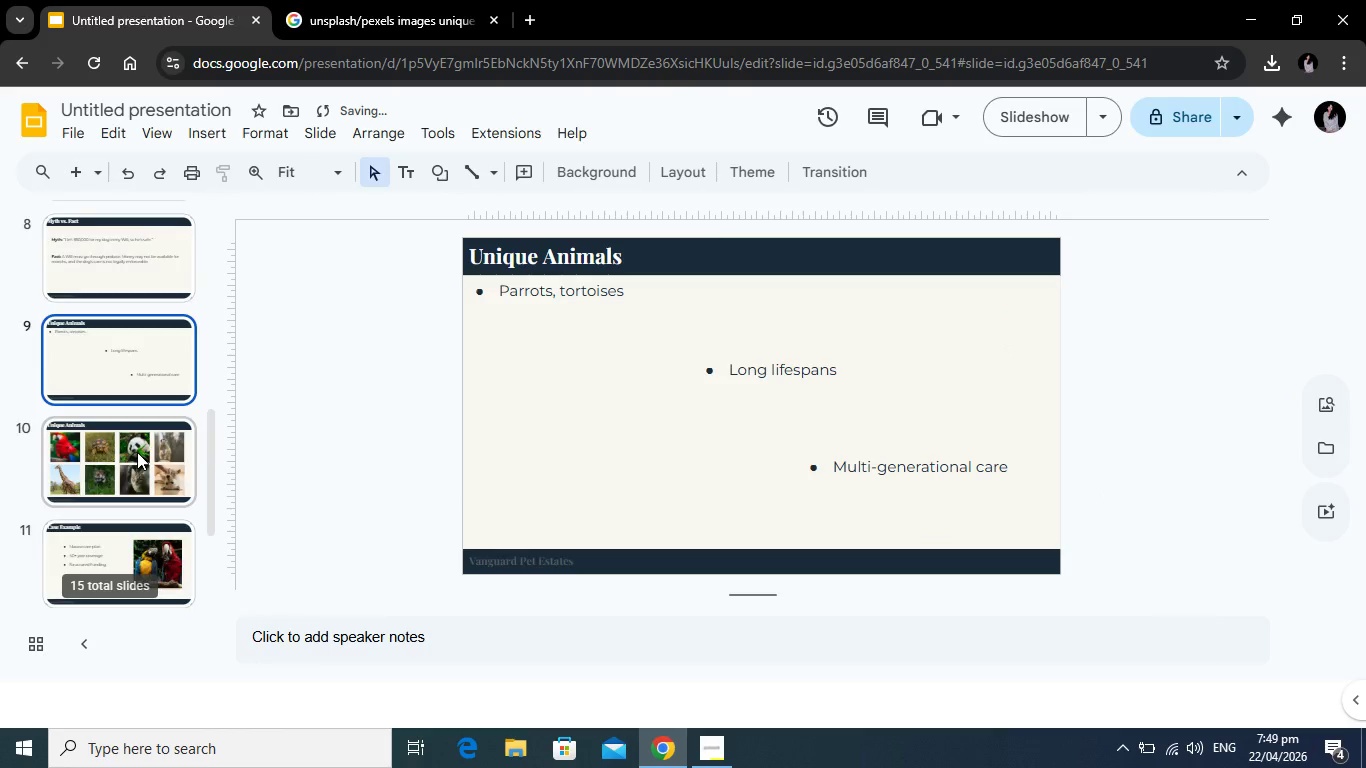 
left_click([117, 272])
 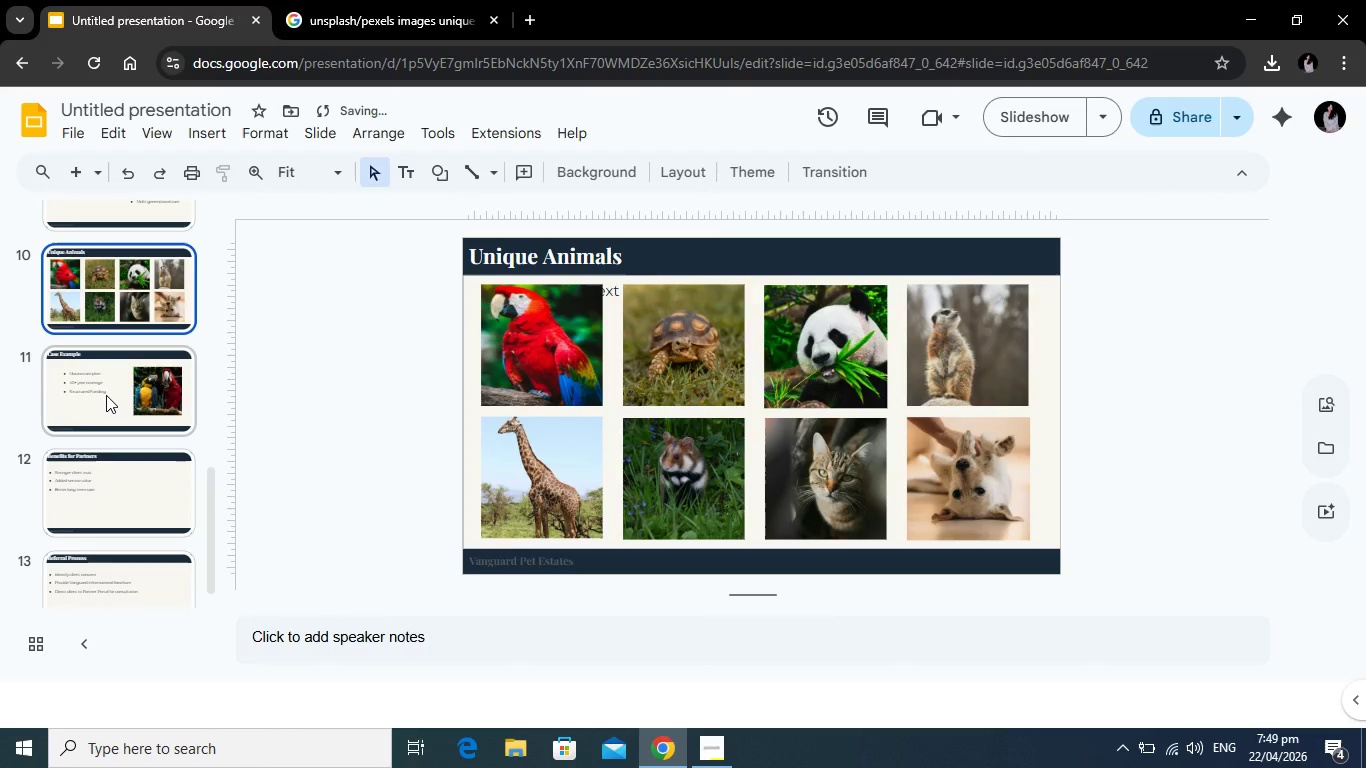 
scroll: coordinate [137, 452], scroll_direction: down, amount: 2.0
 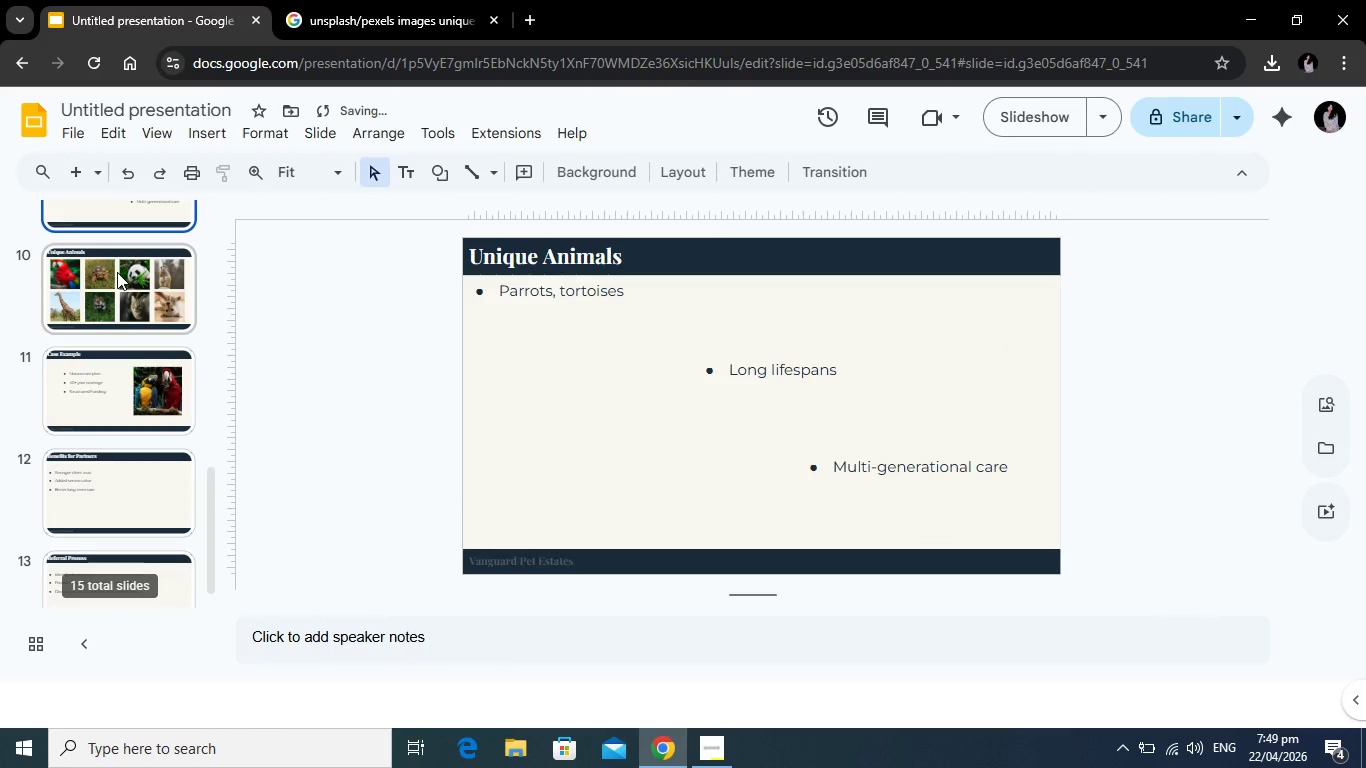 
left_click([106, 395])
 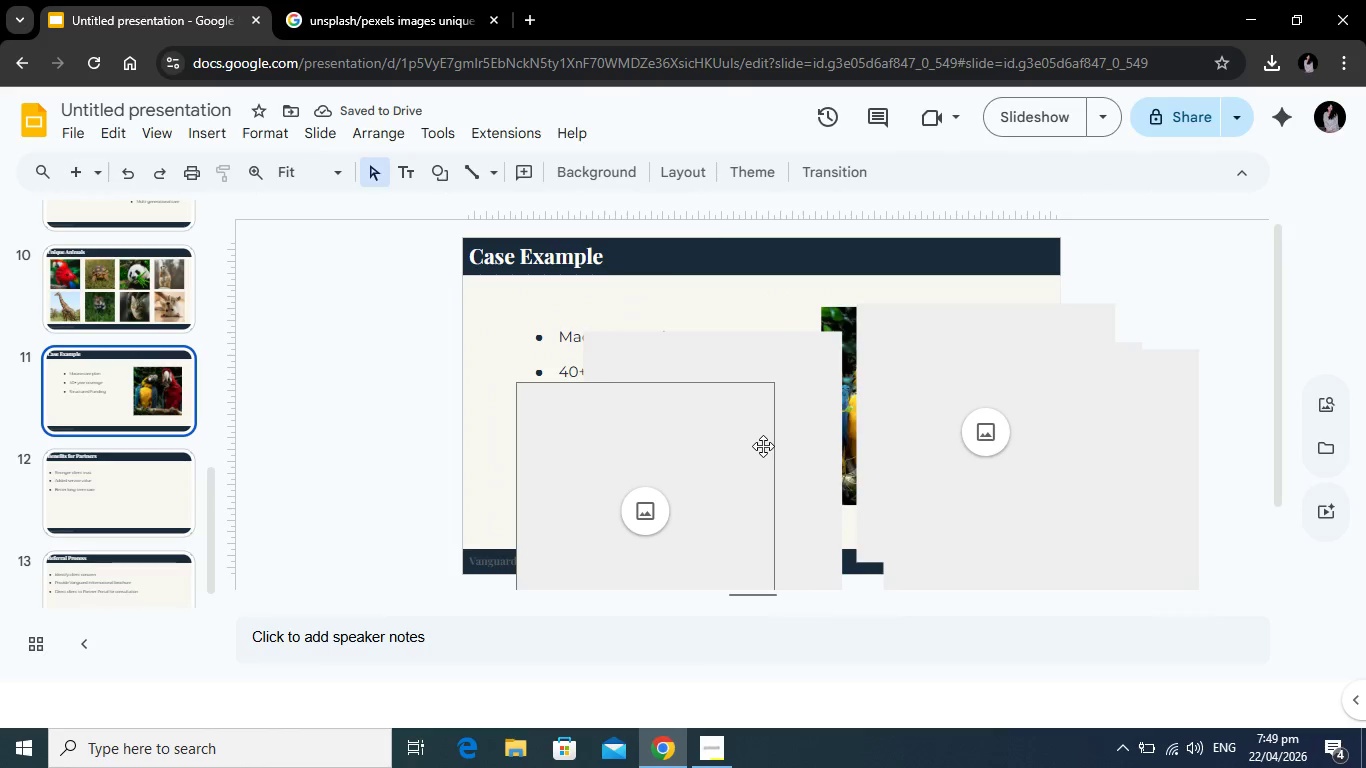 
left_click([764, 447])
 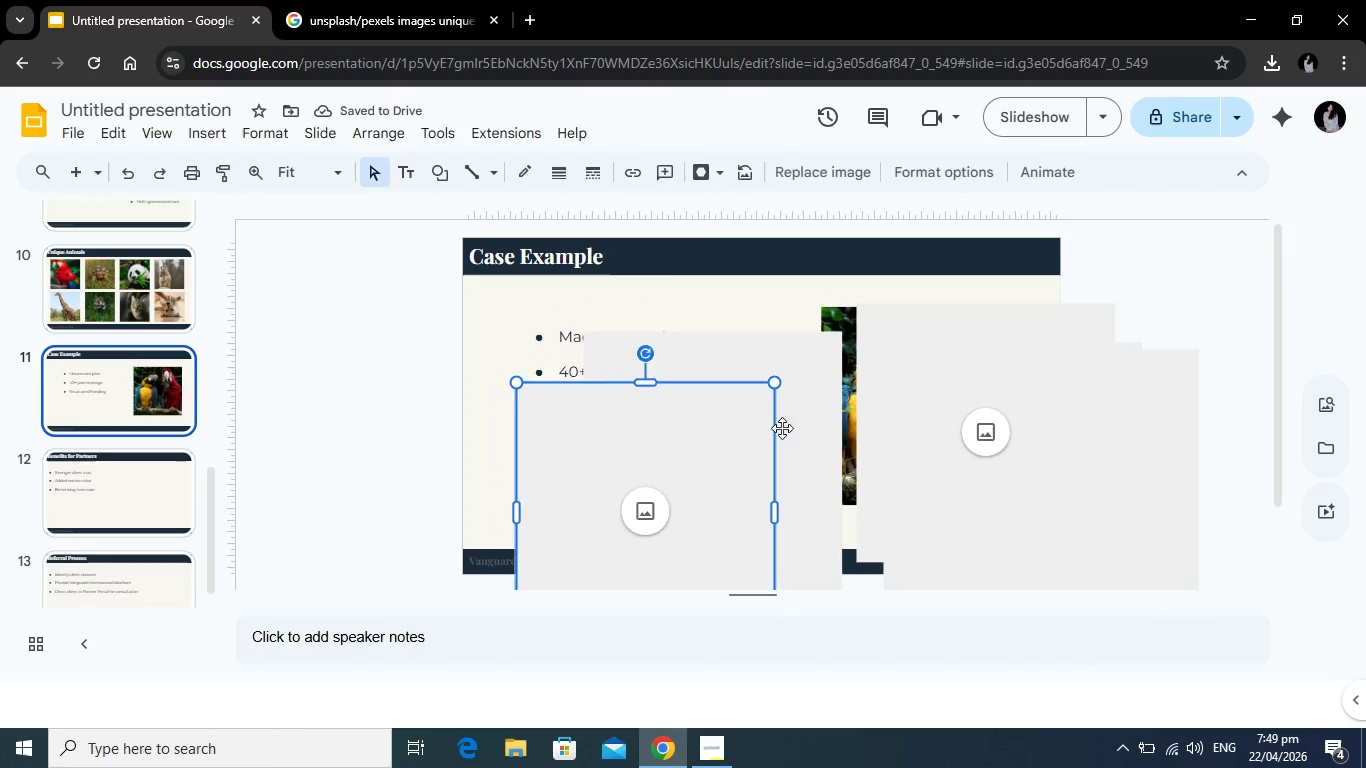 
key(Backspace)
 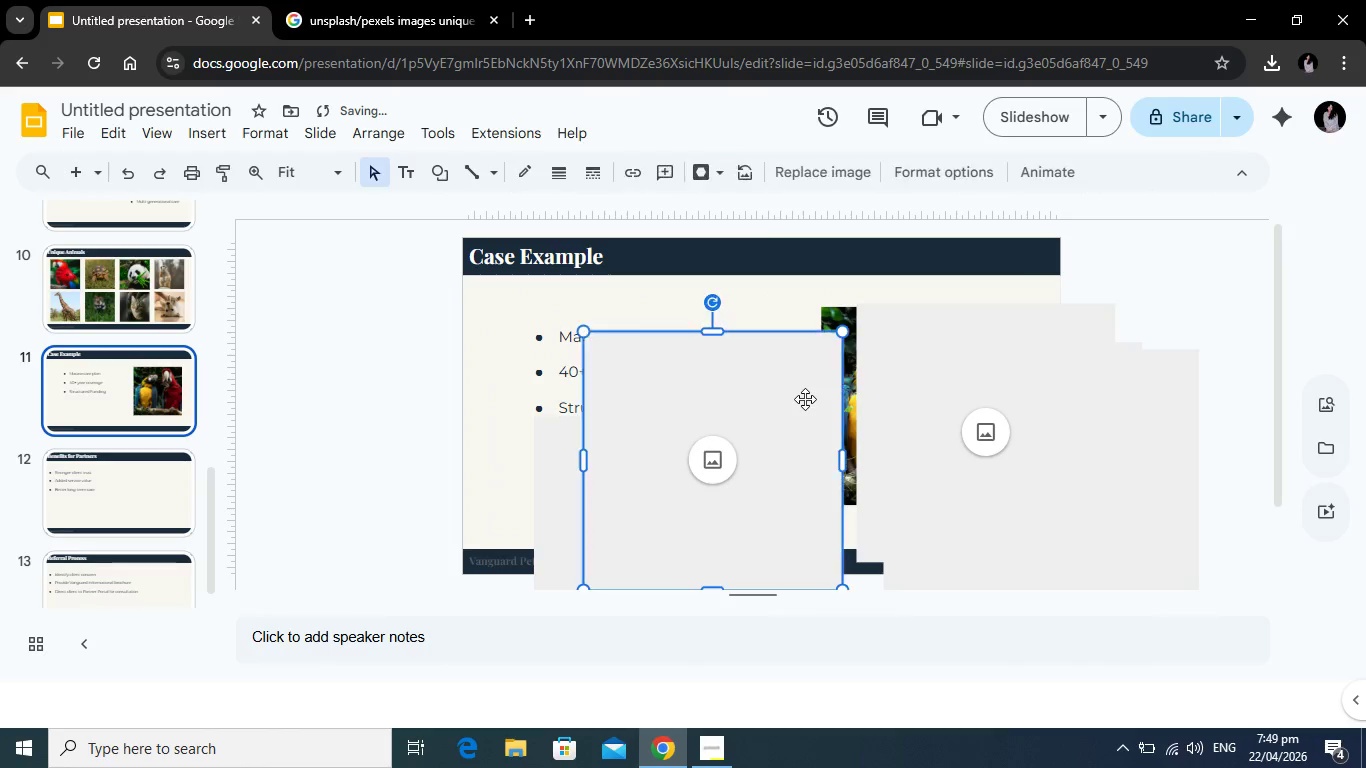 
left_click([805, 399])
 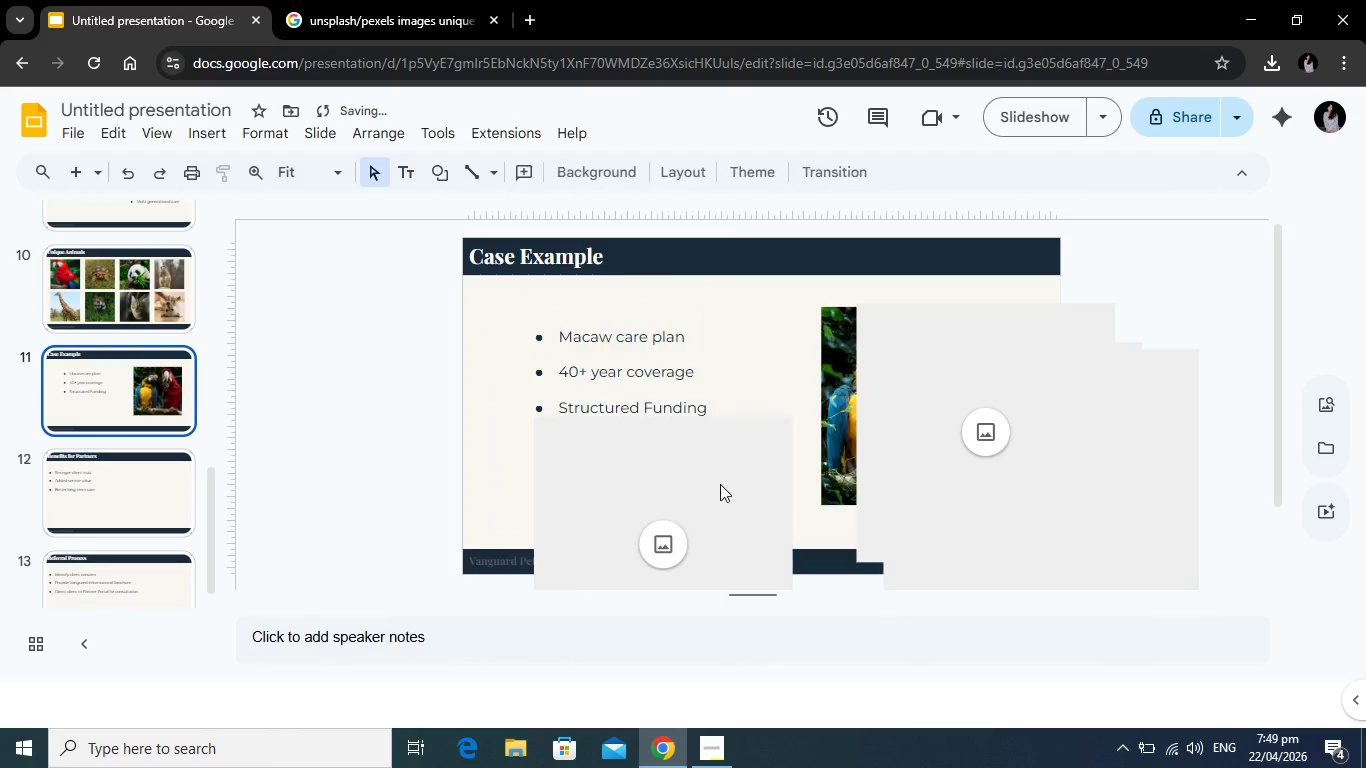 
key(Backspace)
 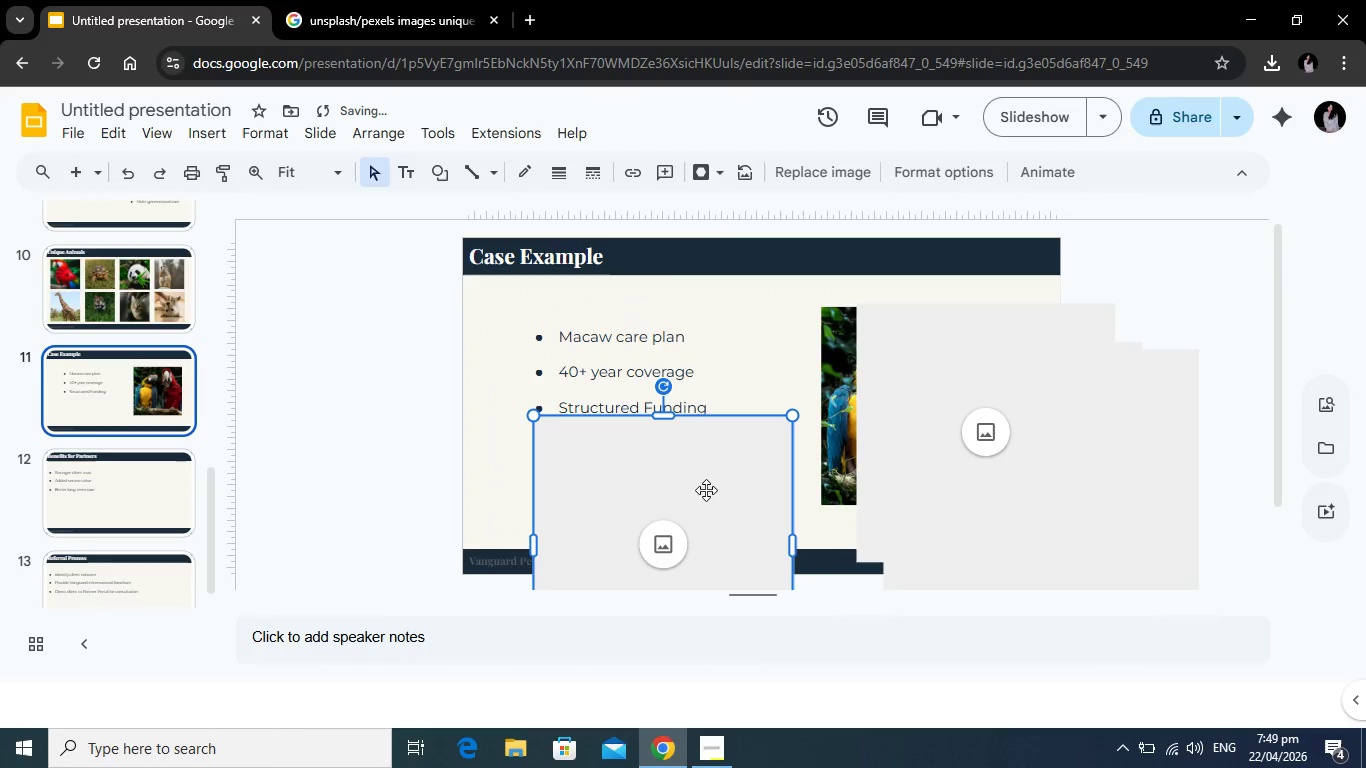 
left_click([707, 490])
 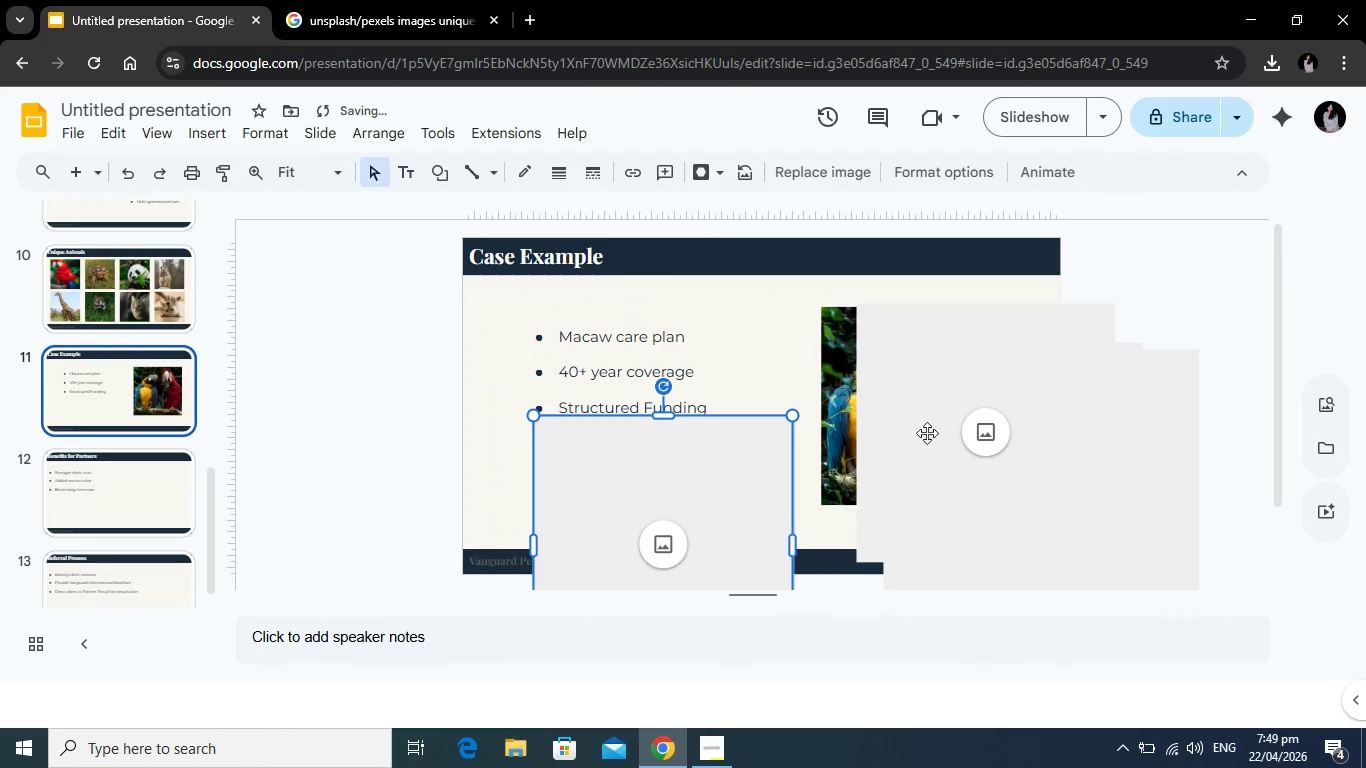 
key(Backspace)
 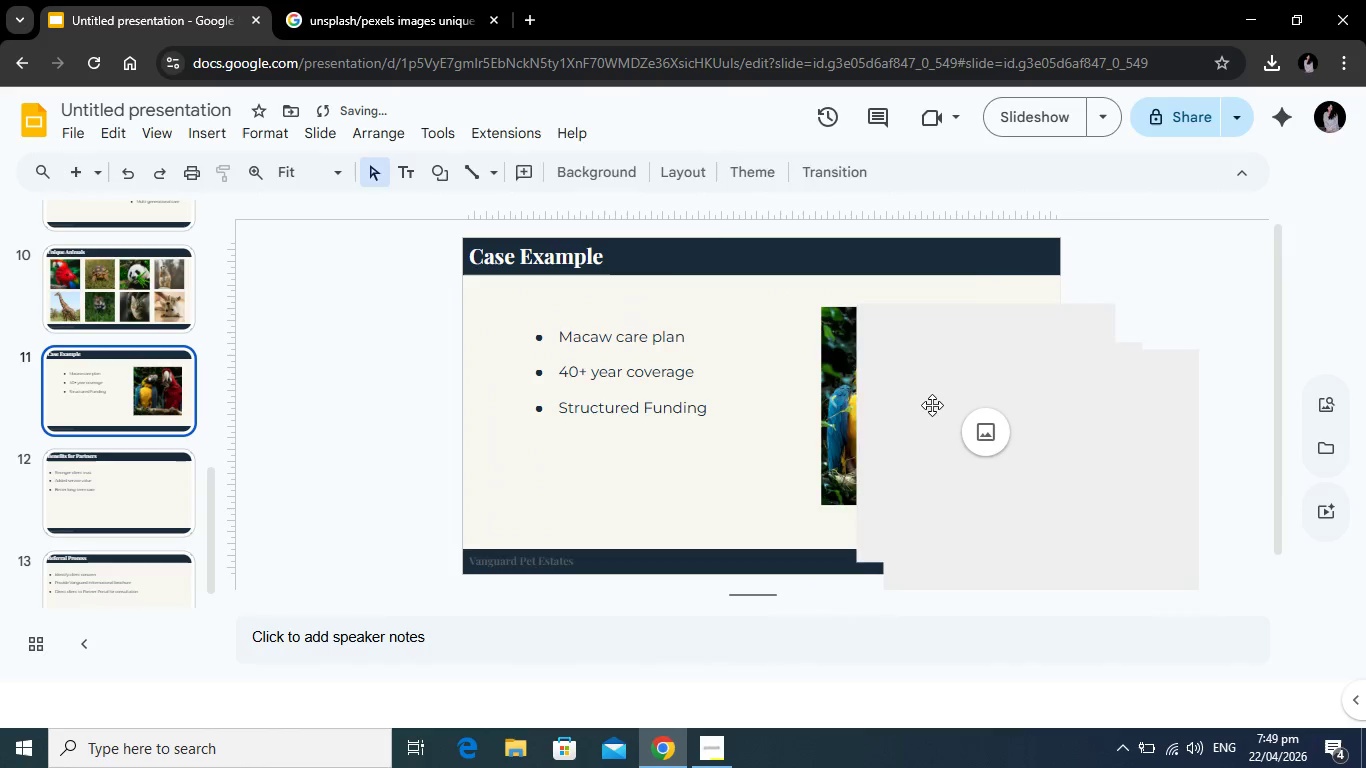 
left_click([932, 406])
 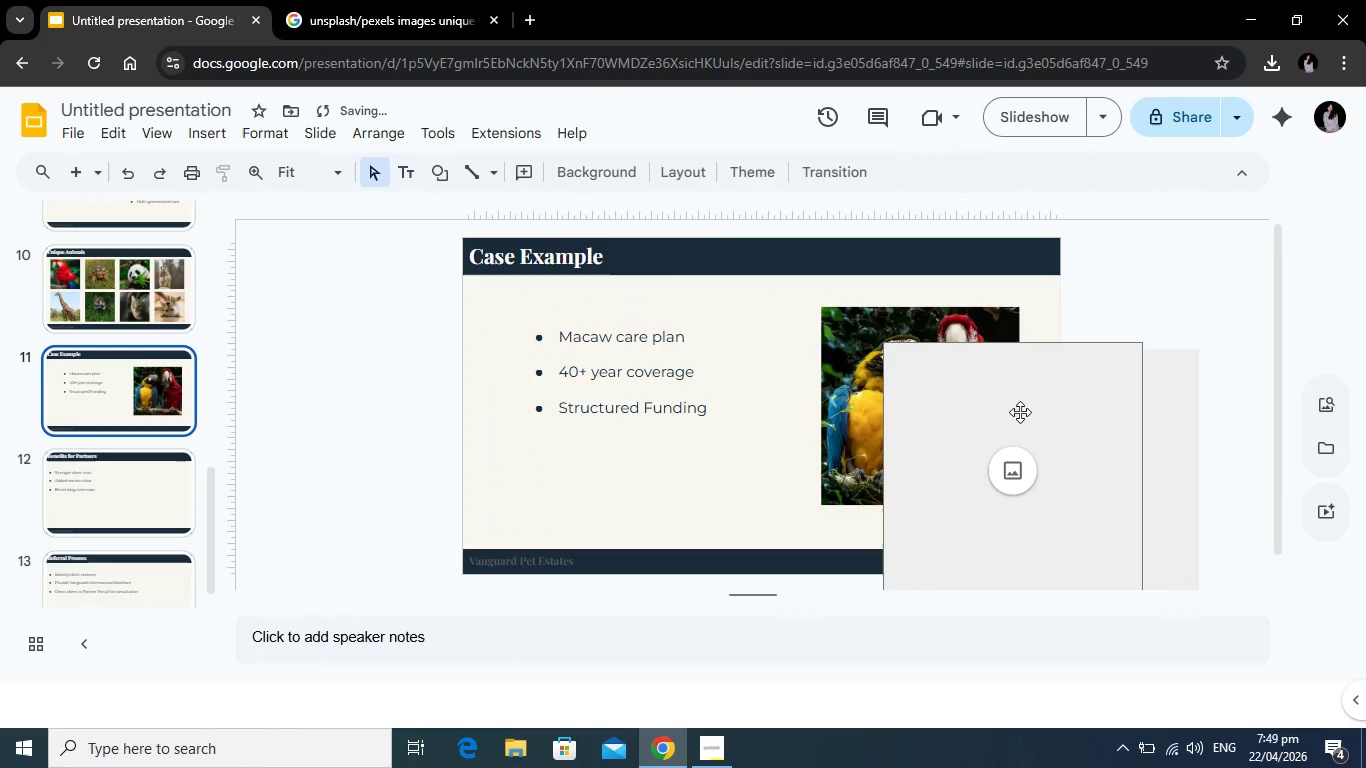 
key(Backspace)
 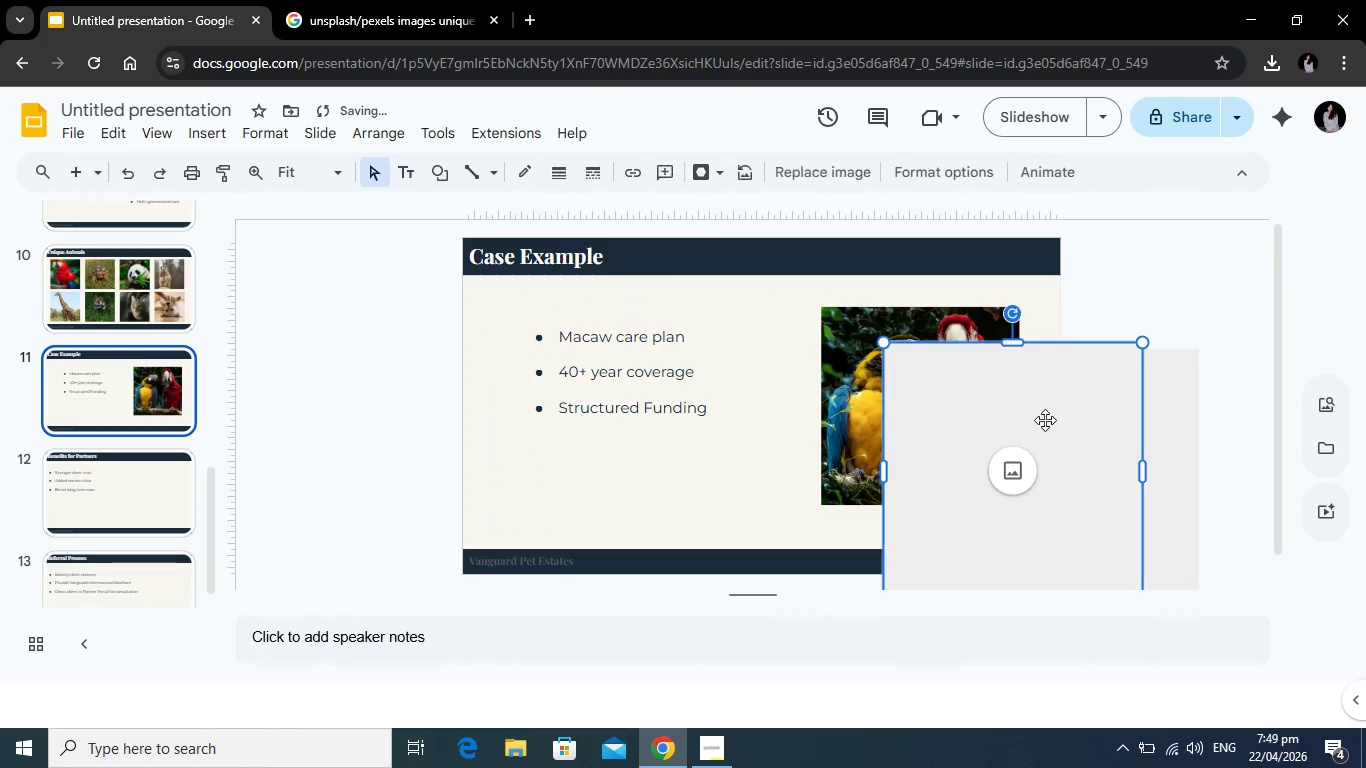 
left_click([1044, 420])
 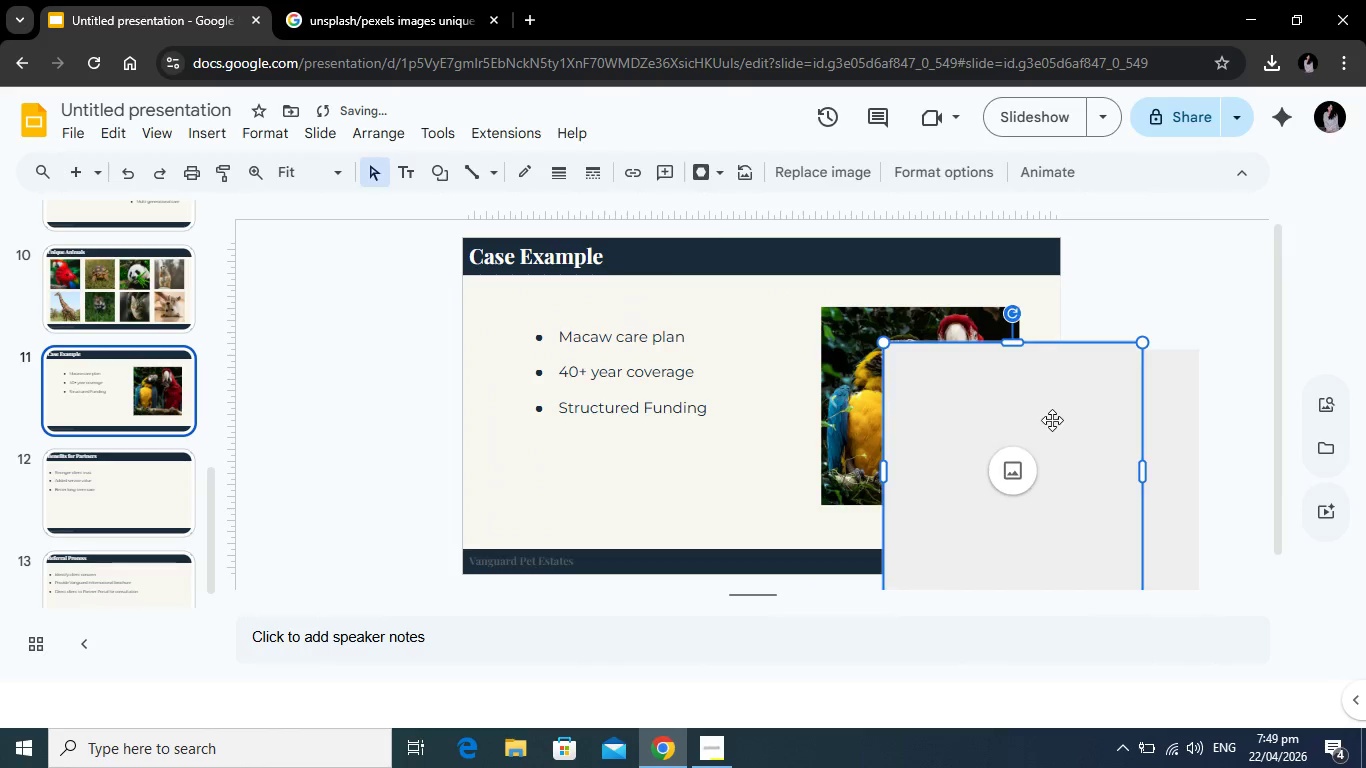 
key(Backspace)
 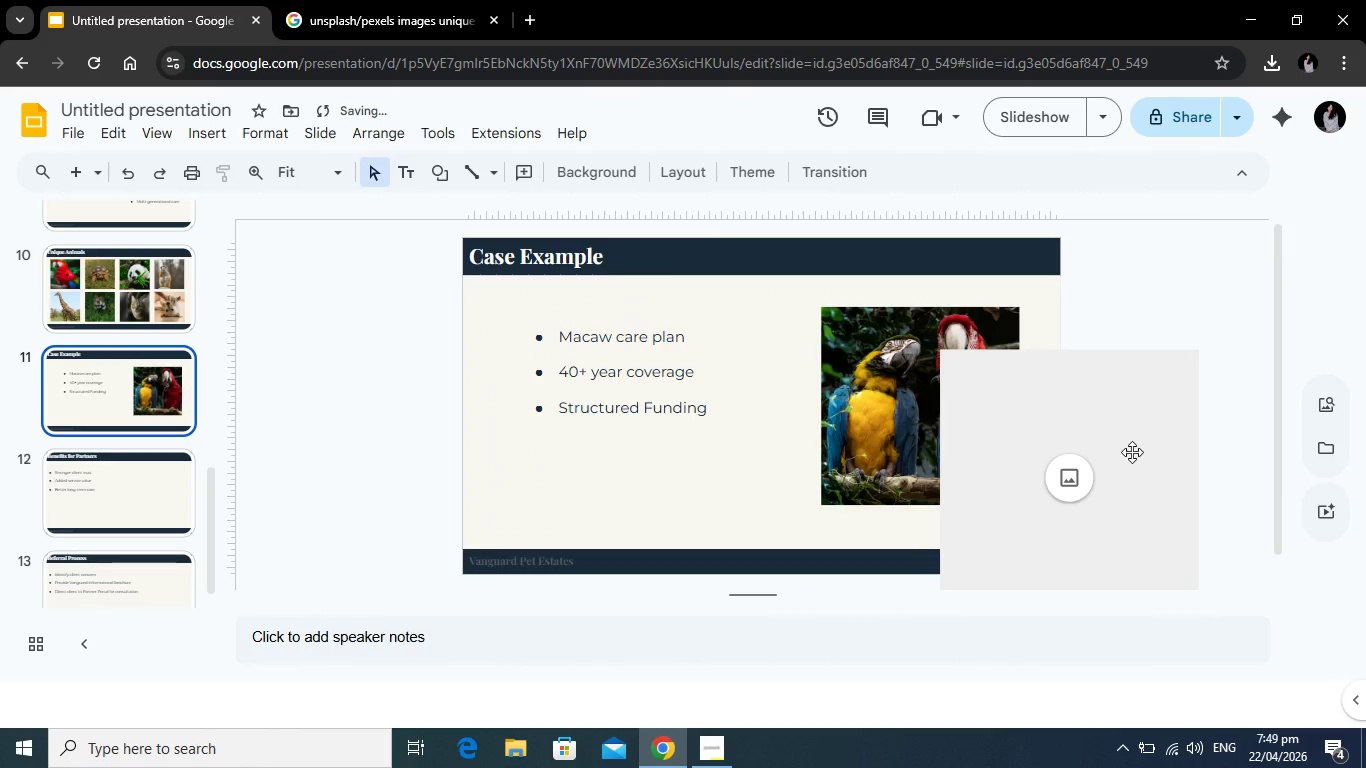 
left_click([1132, 452])
 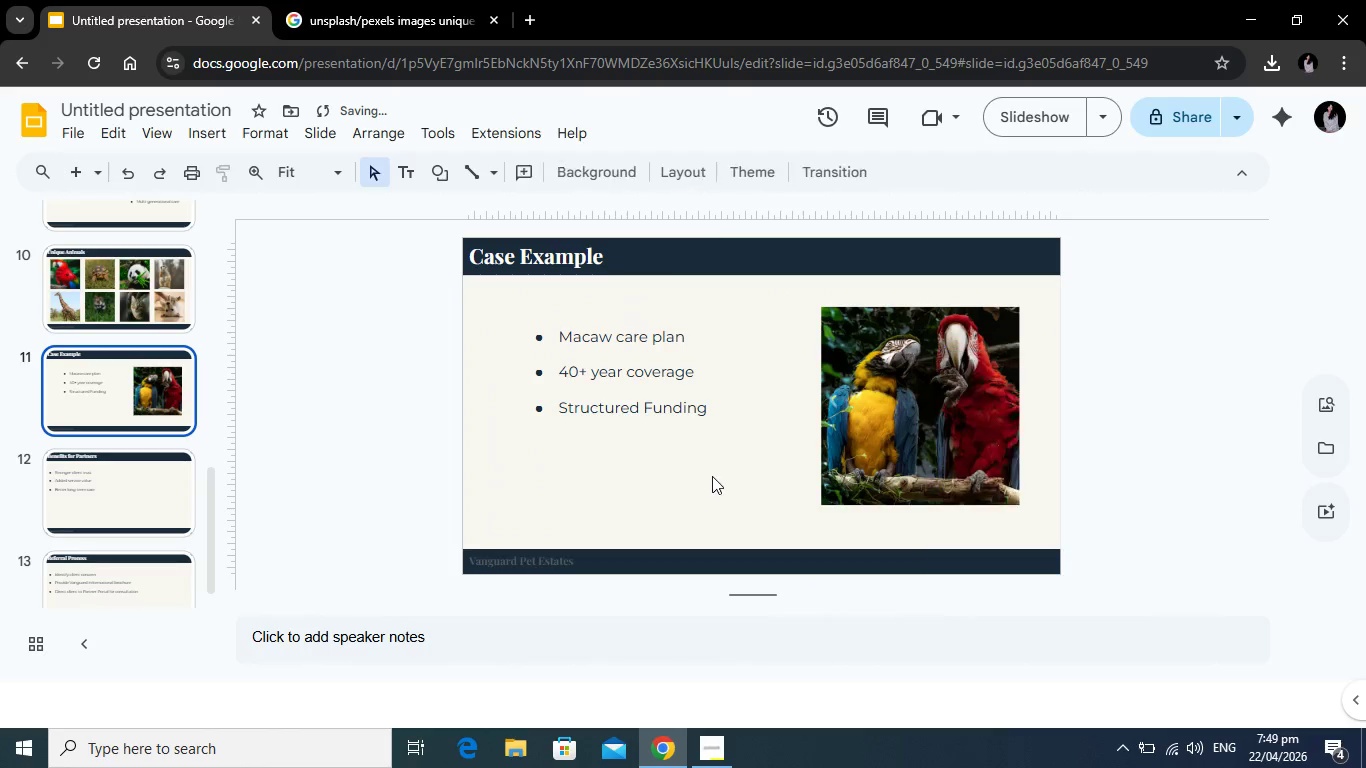 
key(Backspace)
 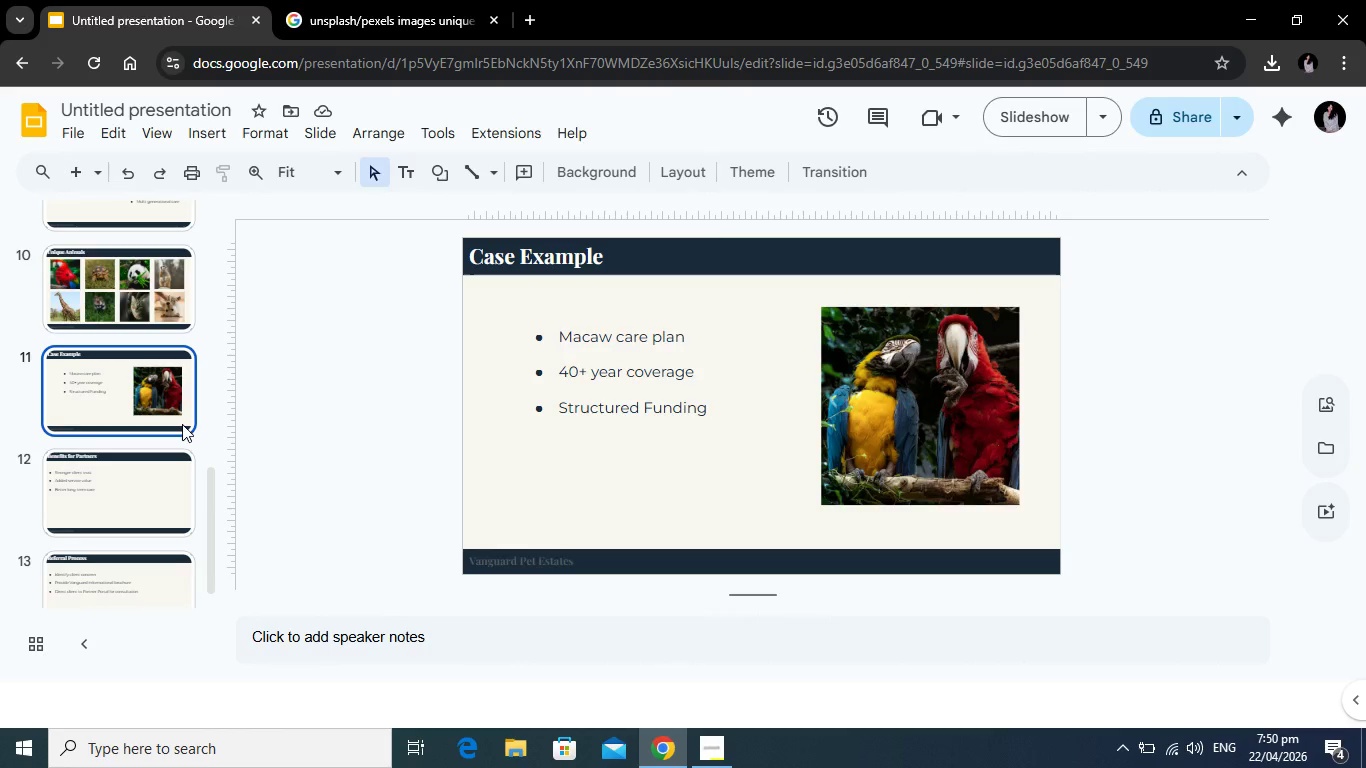 
wait(27.11)
 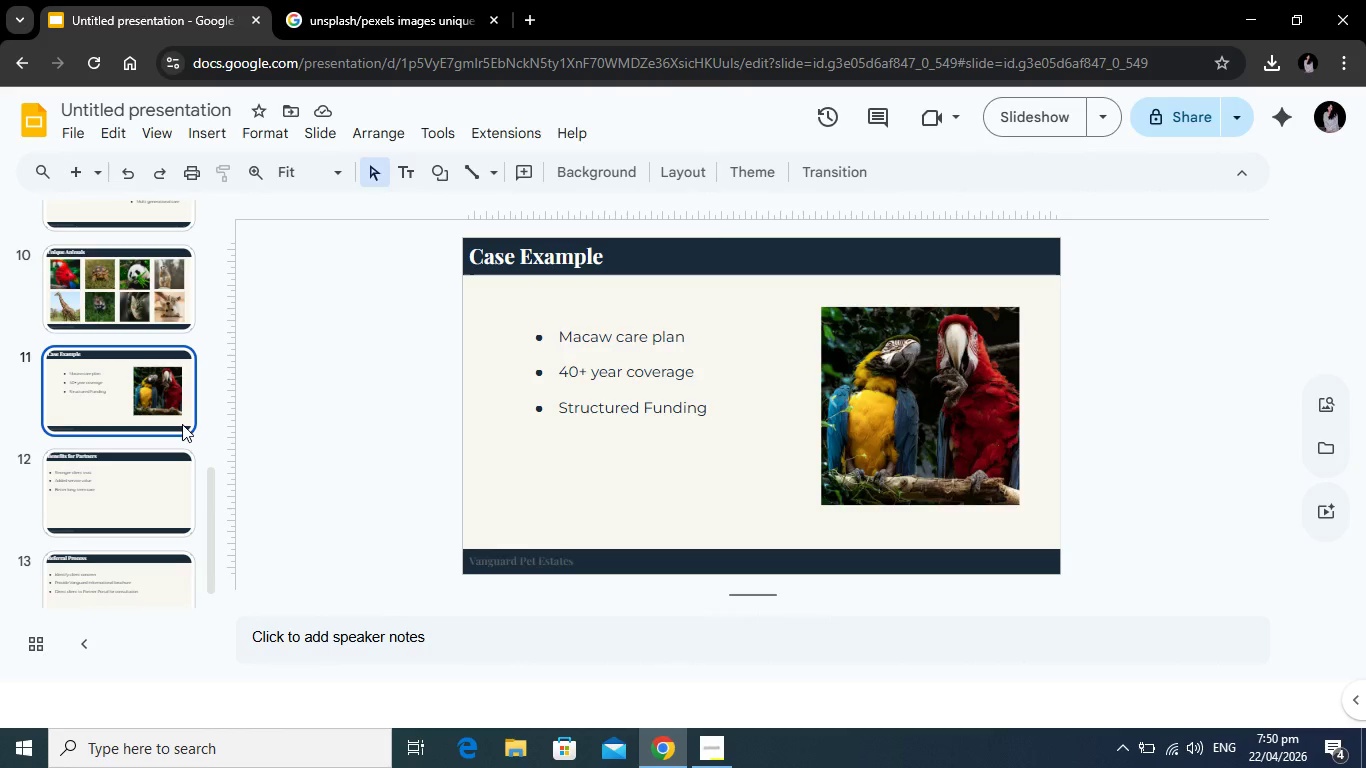 
scroll: coordinate [91, 408], scroll_direction: down, amount: 1.0
 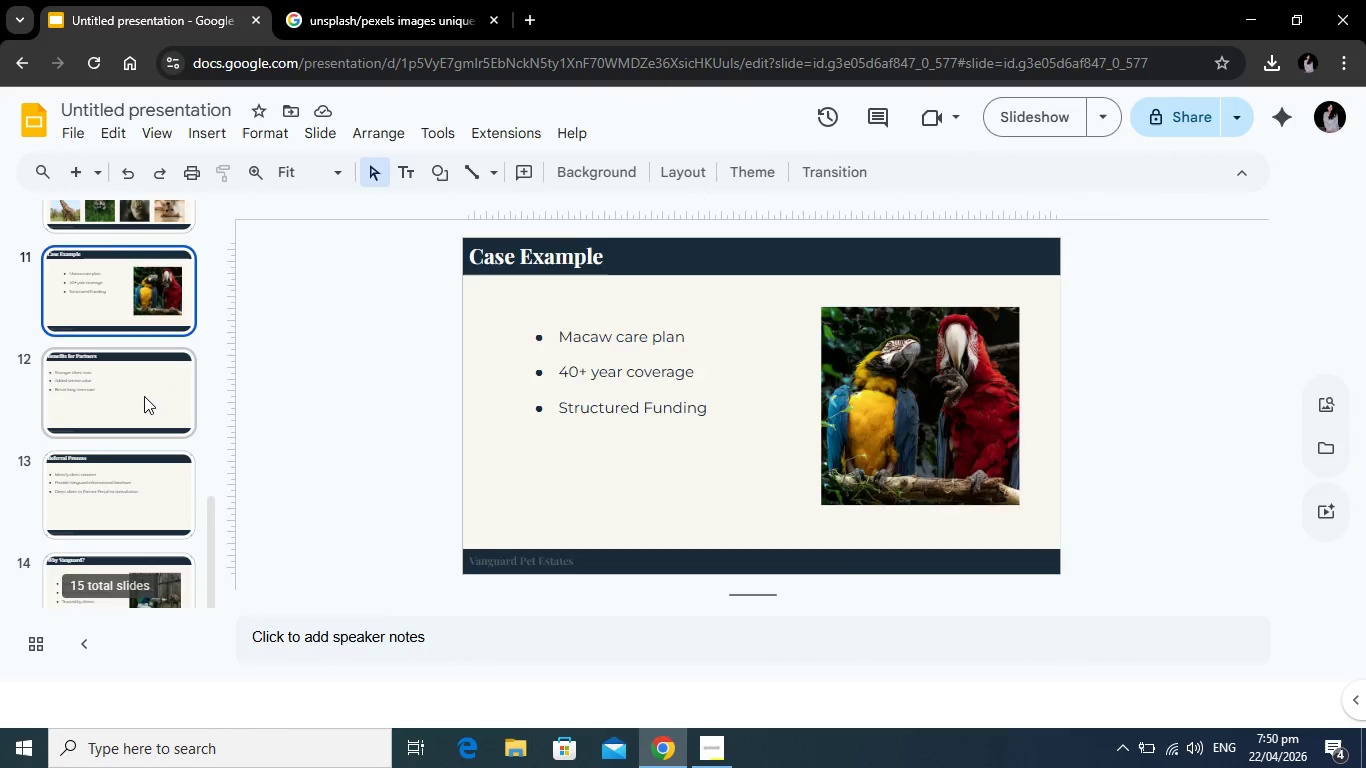 
left_click([144, 396])
 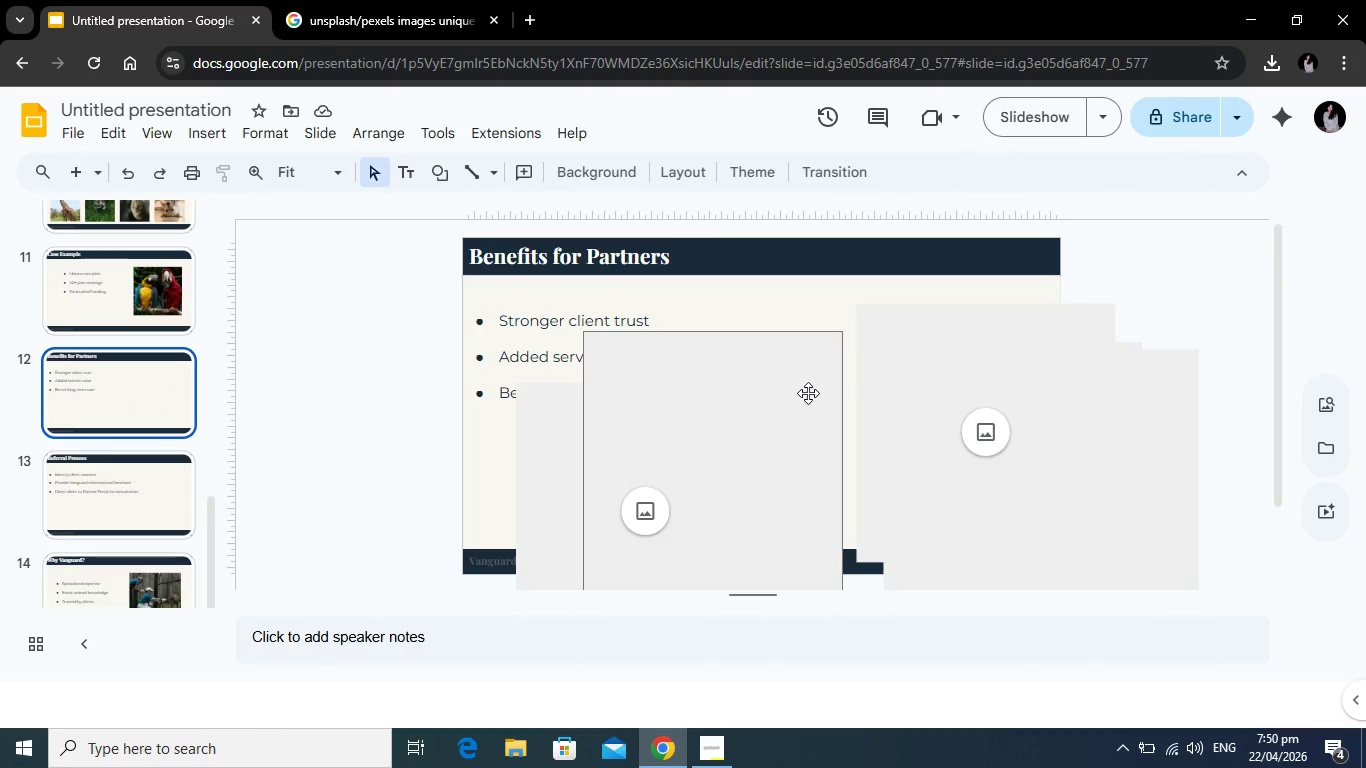 
left_click([808, 393])
 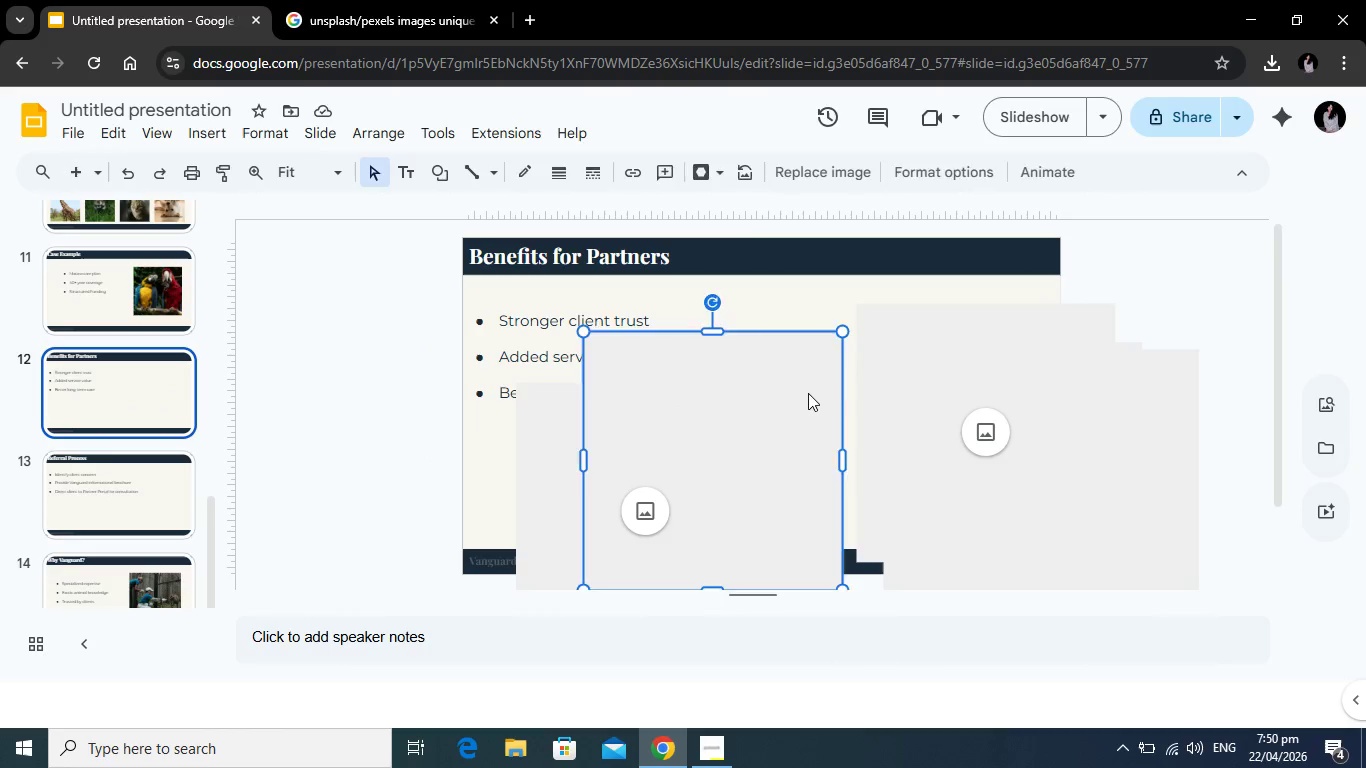 
key(Backspace)
 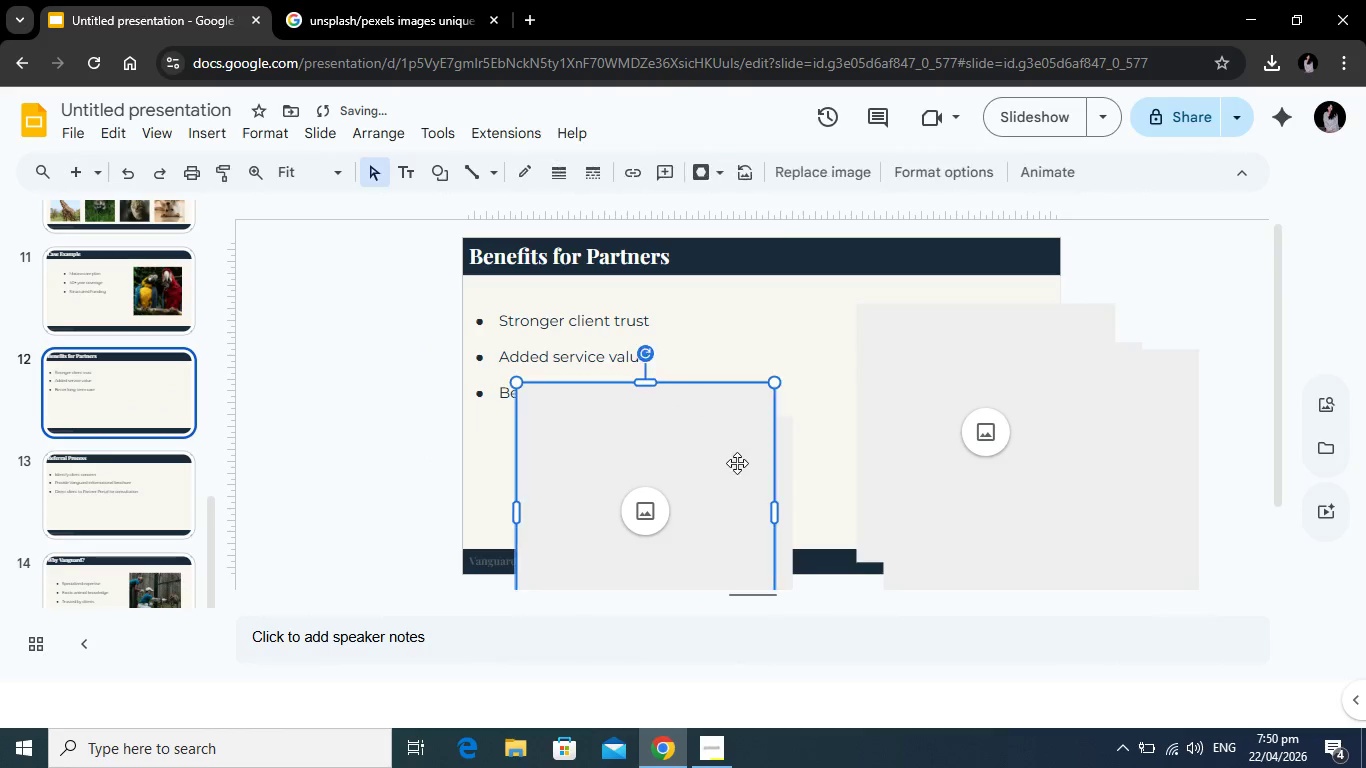 
left_click([737, 463])
 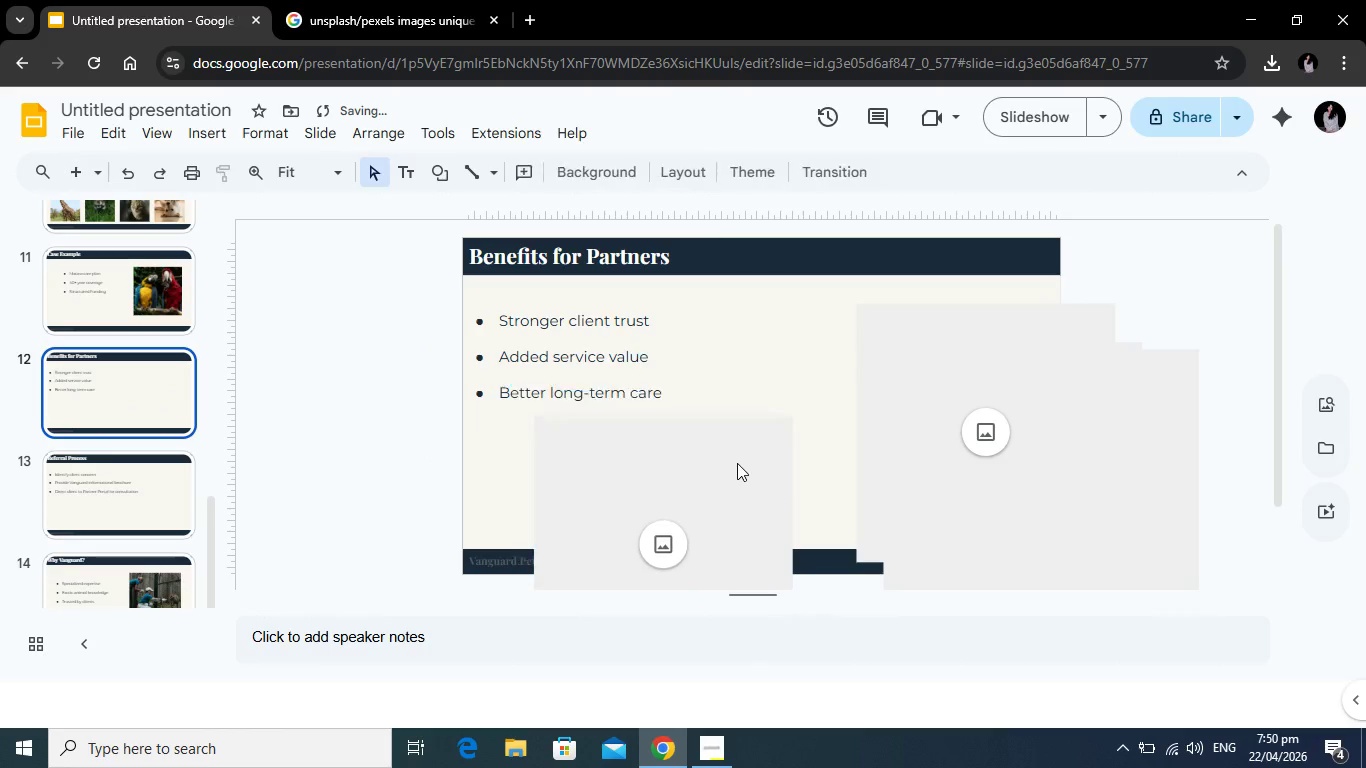 
key(Backspace)
 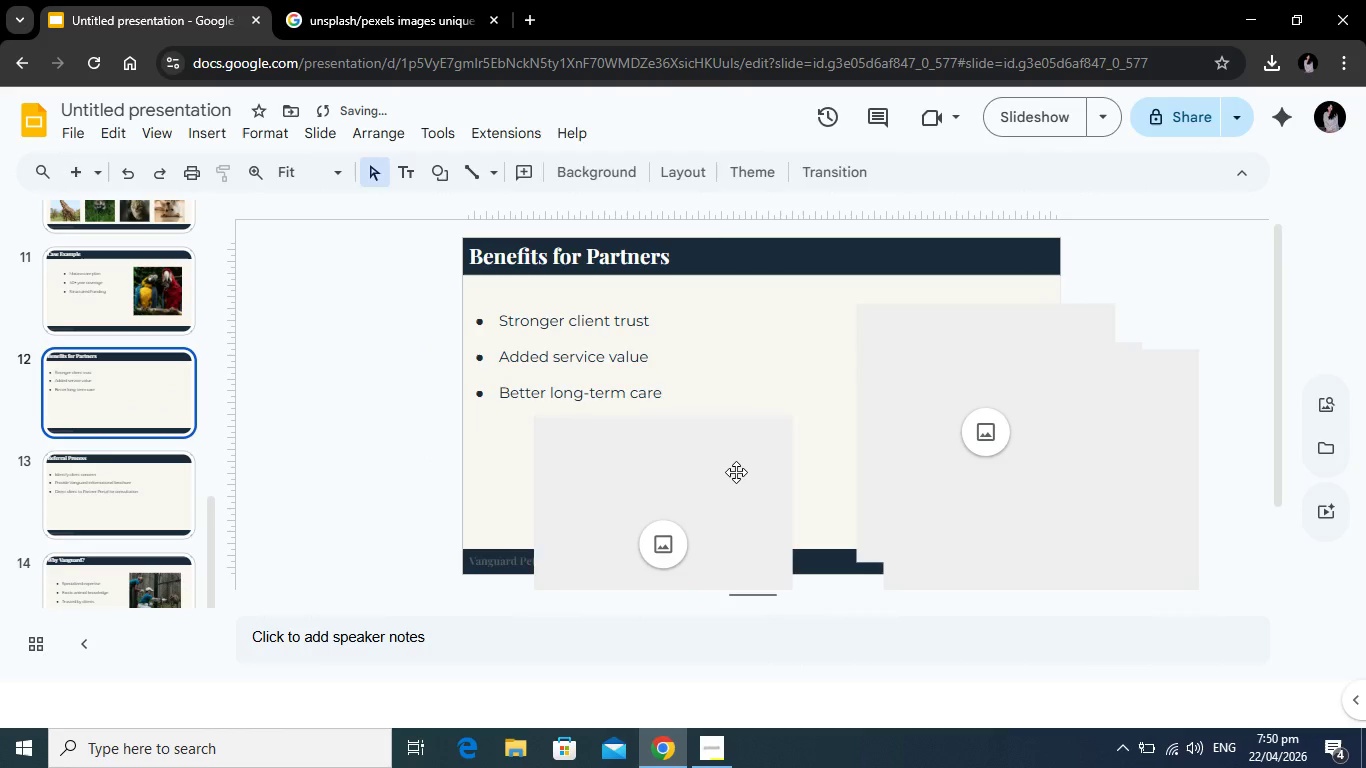 
left_click([736, 472])
 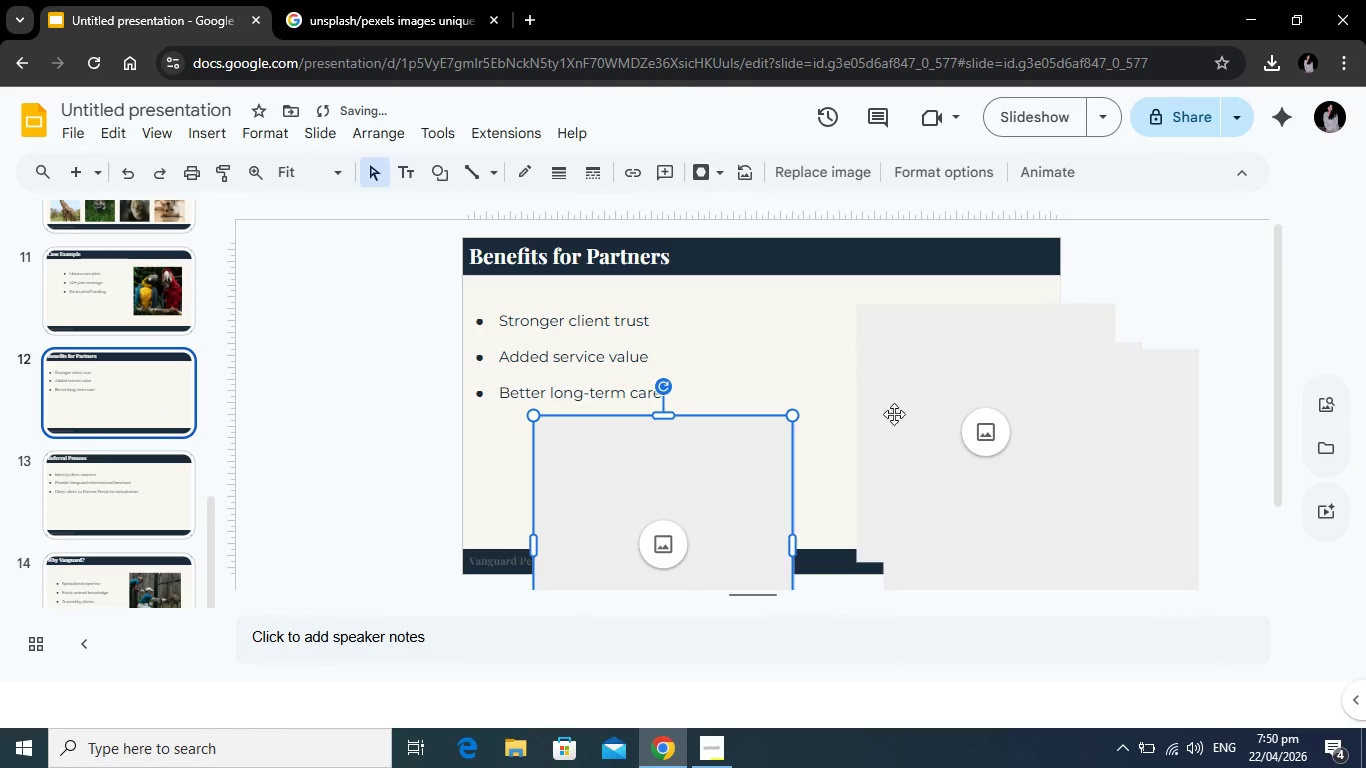 
key(Backspace)
 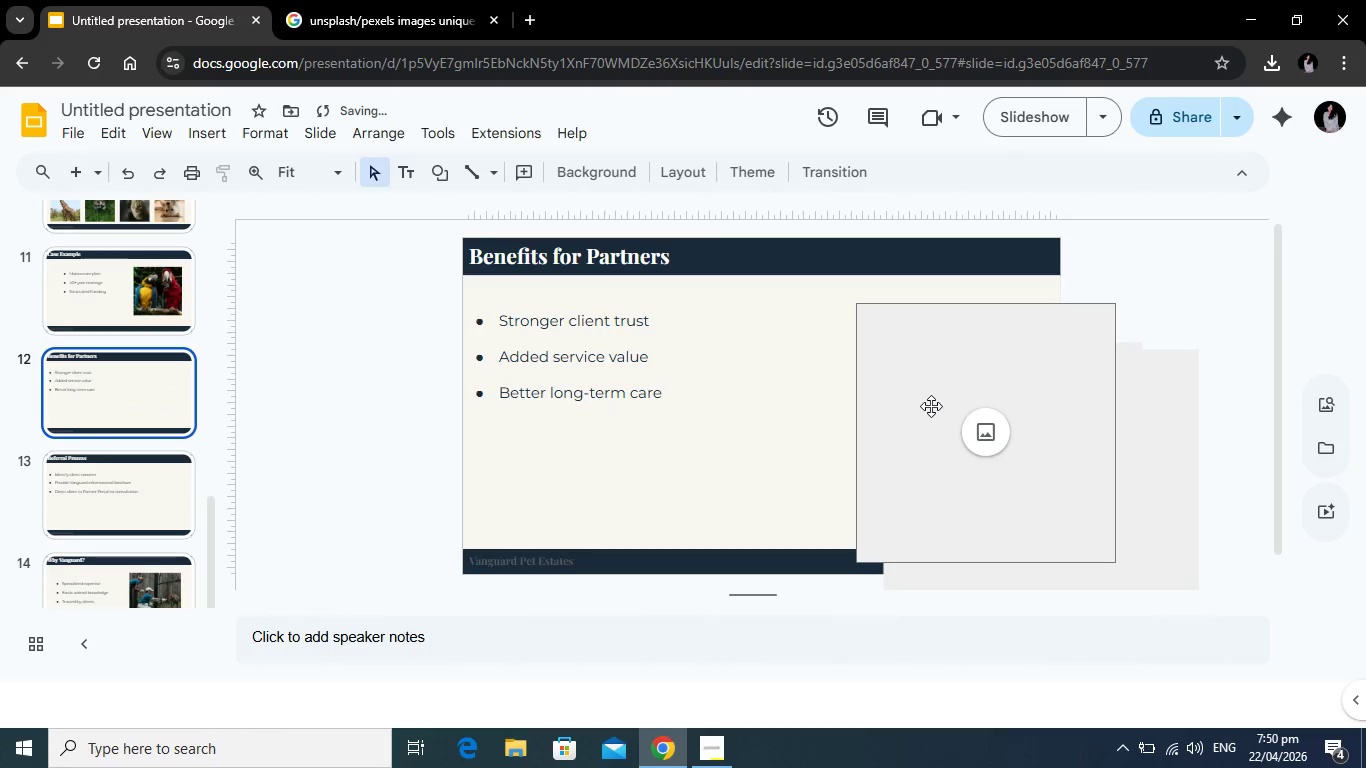 
left_click([931, 406])
 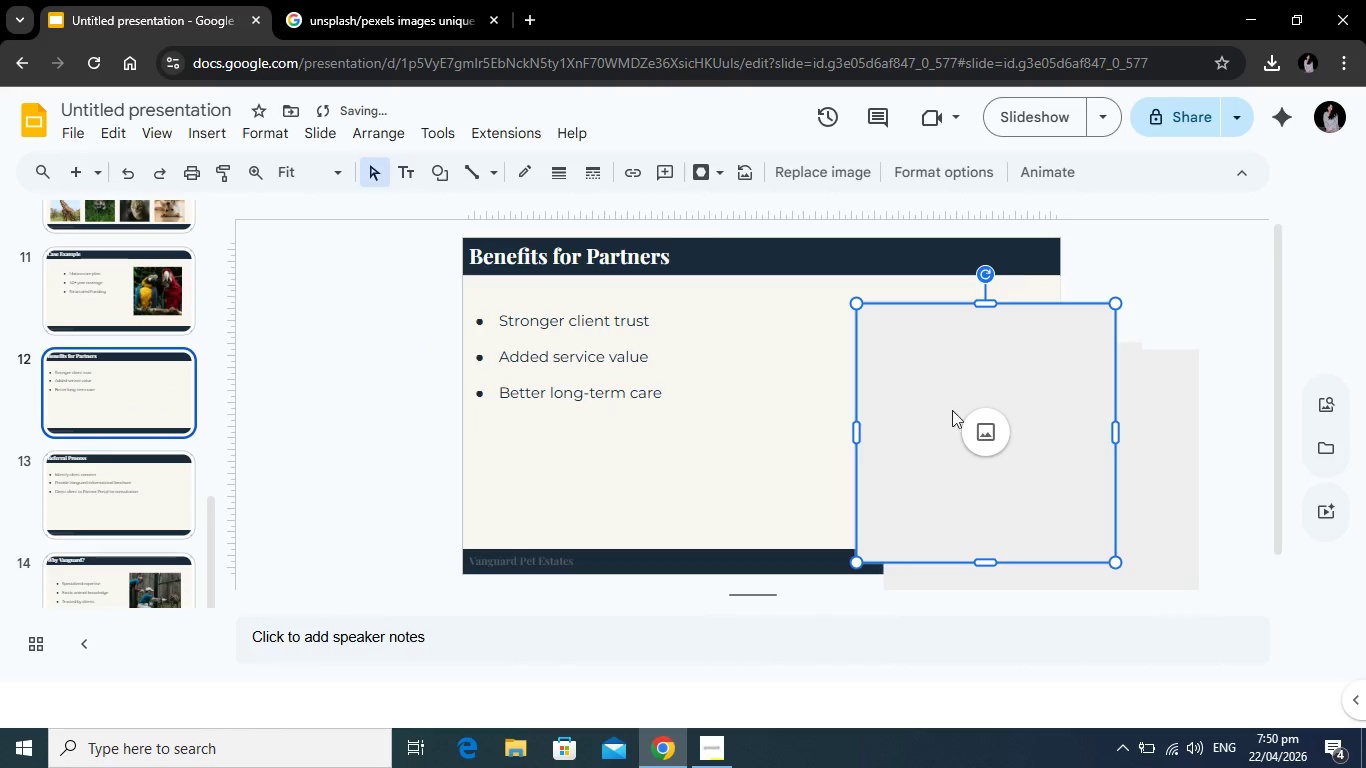 
key(Backspace)
 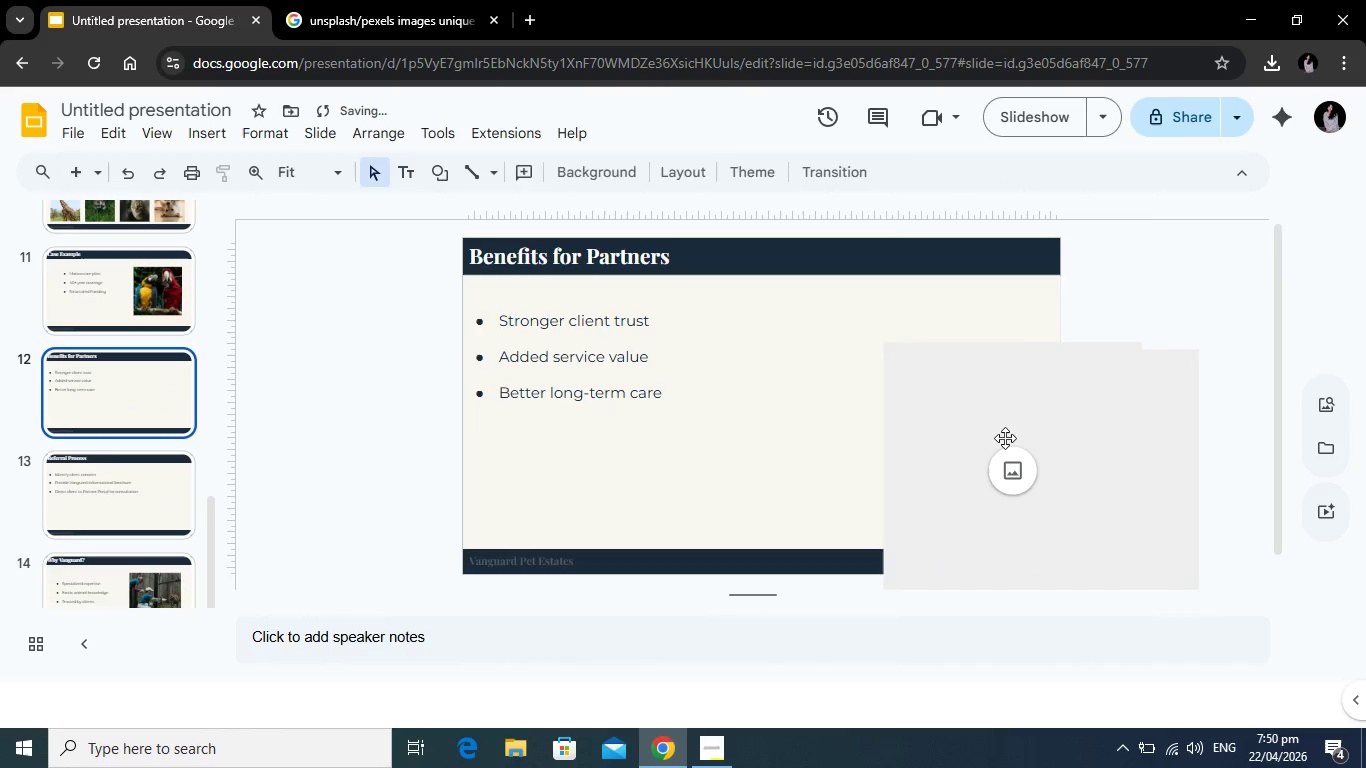 
left_click([1005, 438])
 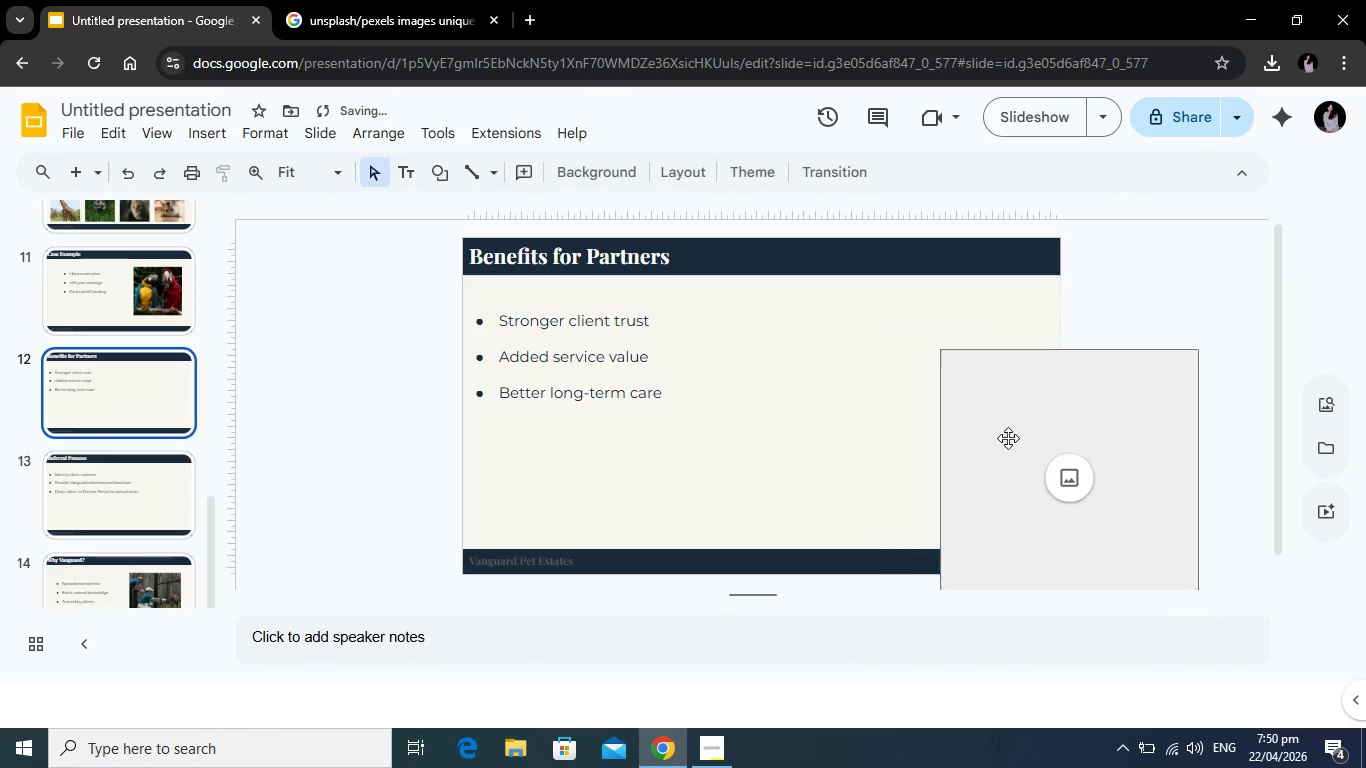 
key(Backspace)
 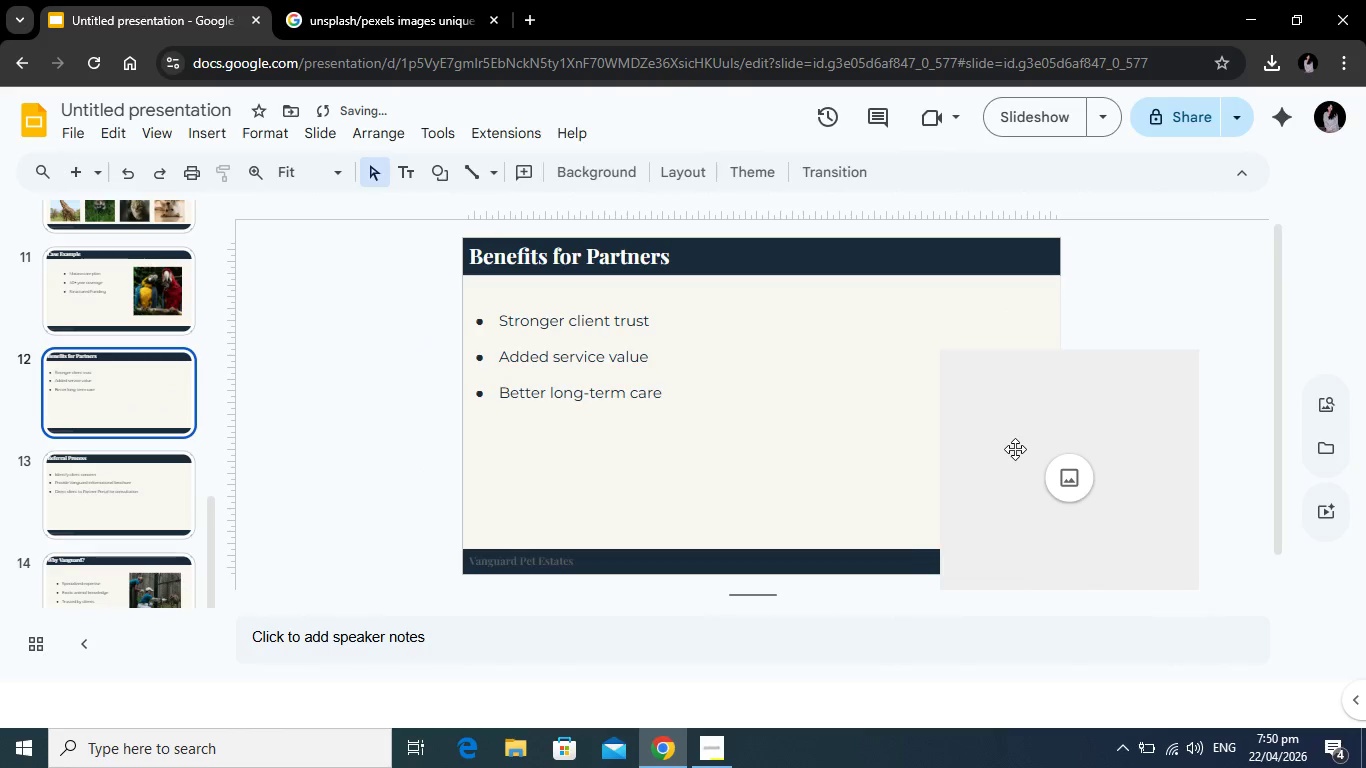 
left_click([1015, 449])
 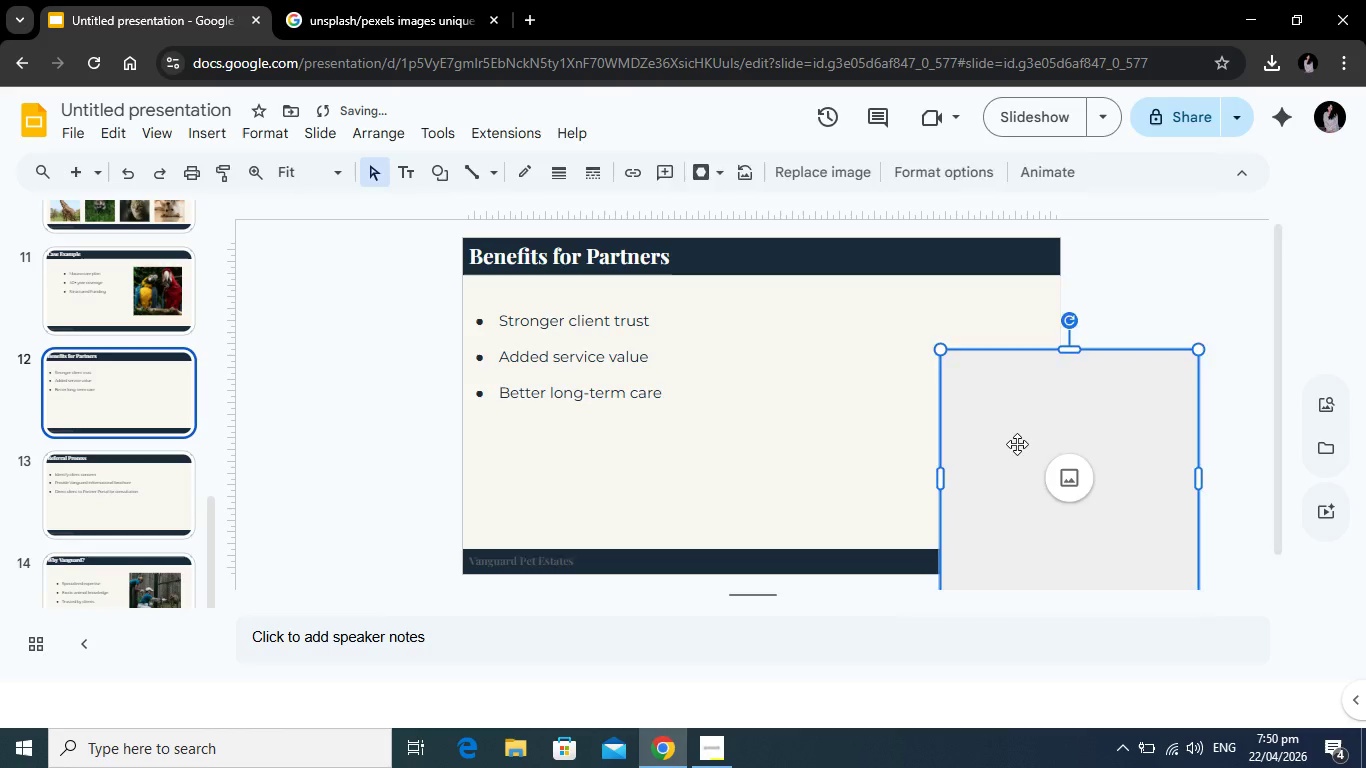 
key(Backspace)
 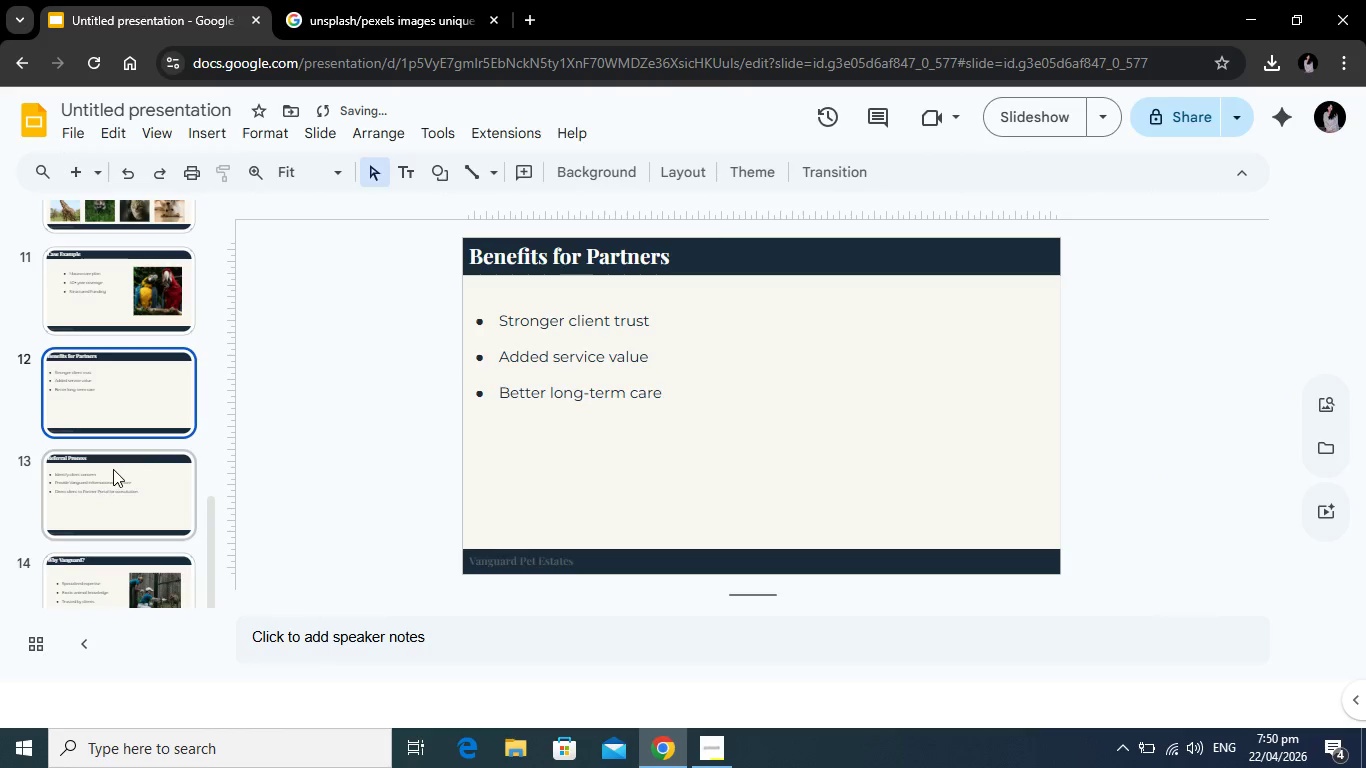 
scroll: coordinate [107, 469], scroll_direction: down, amount: 1.0
 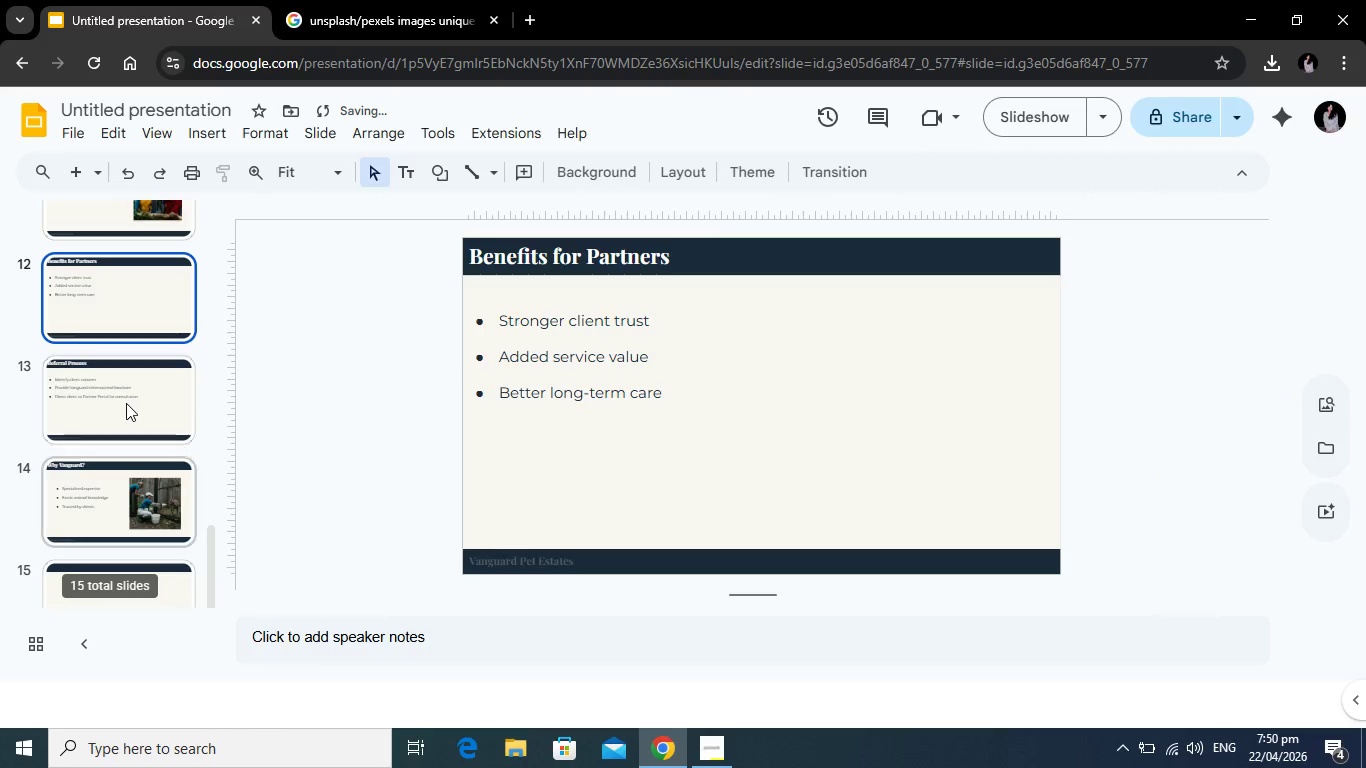 
left_click([126, 403])
 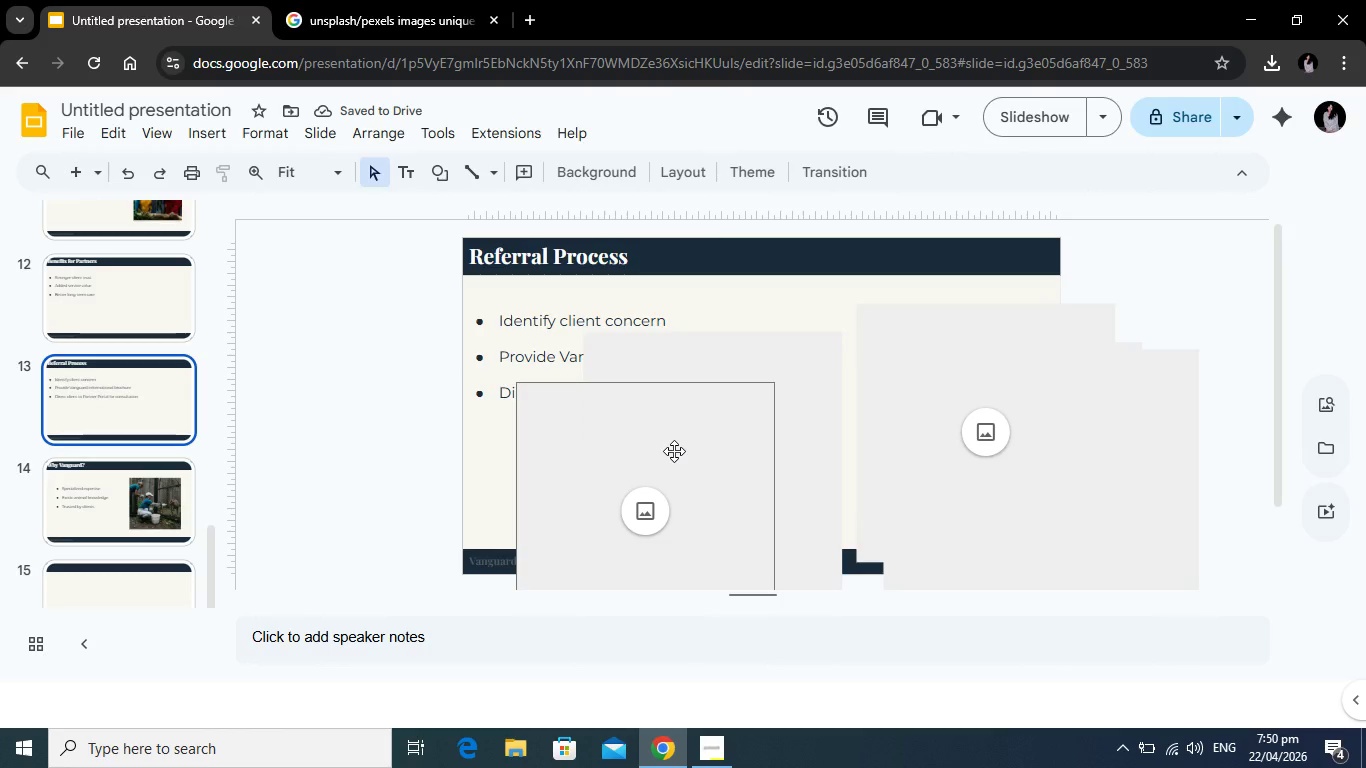 
left_click([674, 451])
 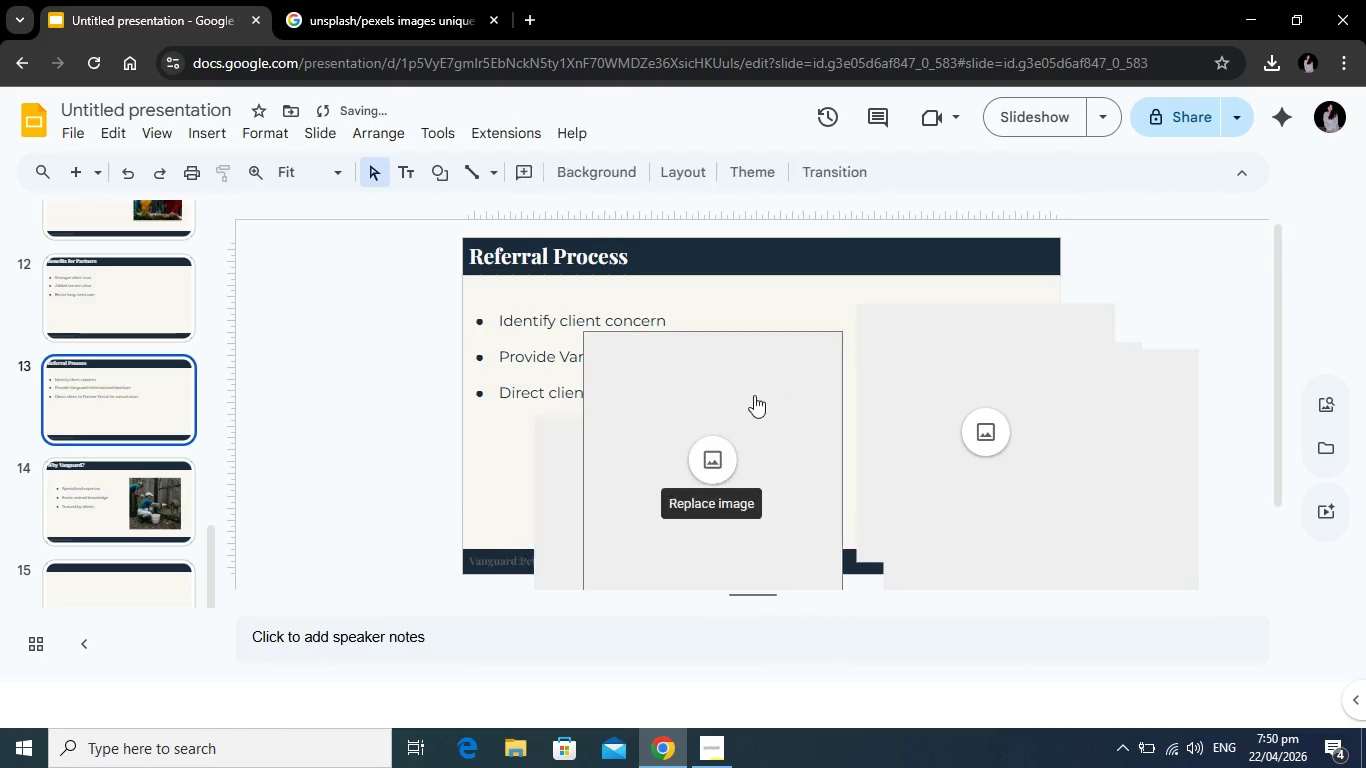 
key(Backspace)
 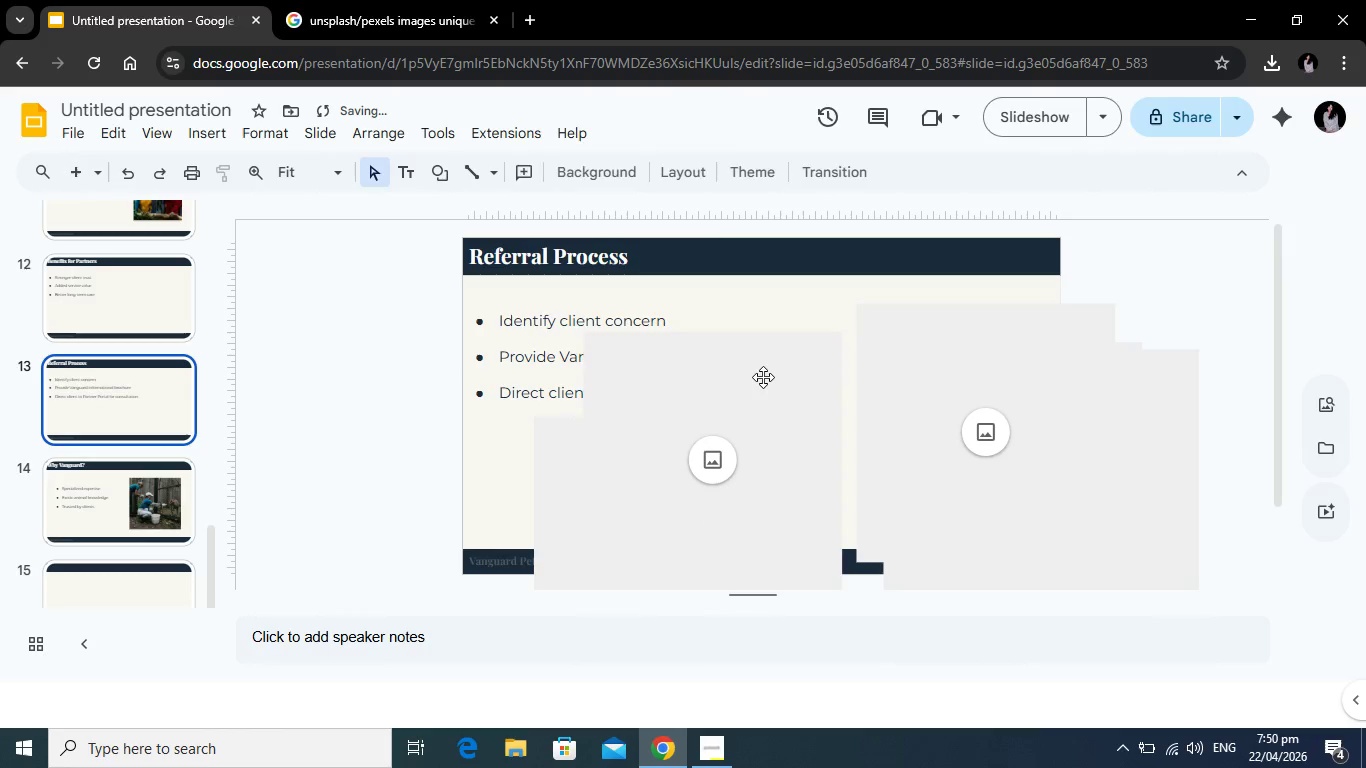 
left_click([763, 377])
 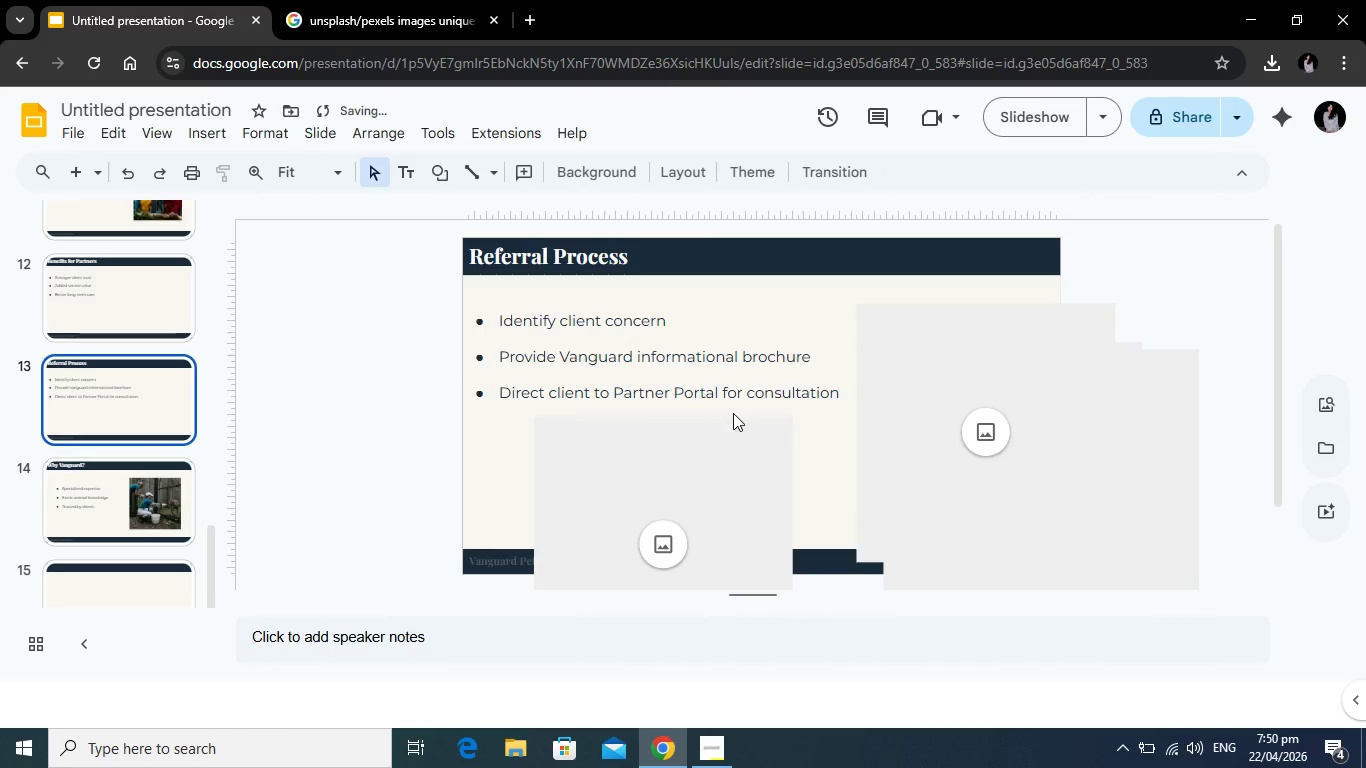 
key(Backspace)
 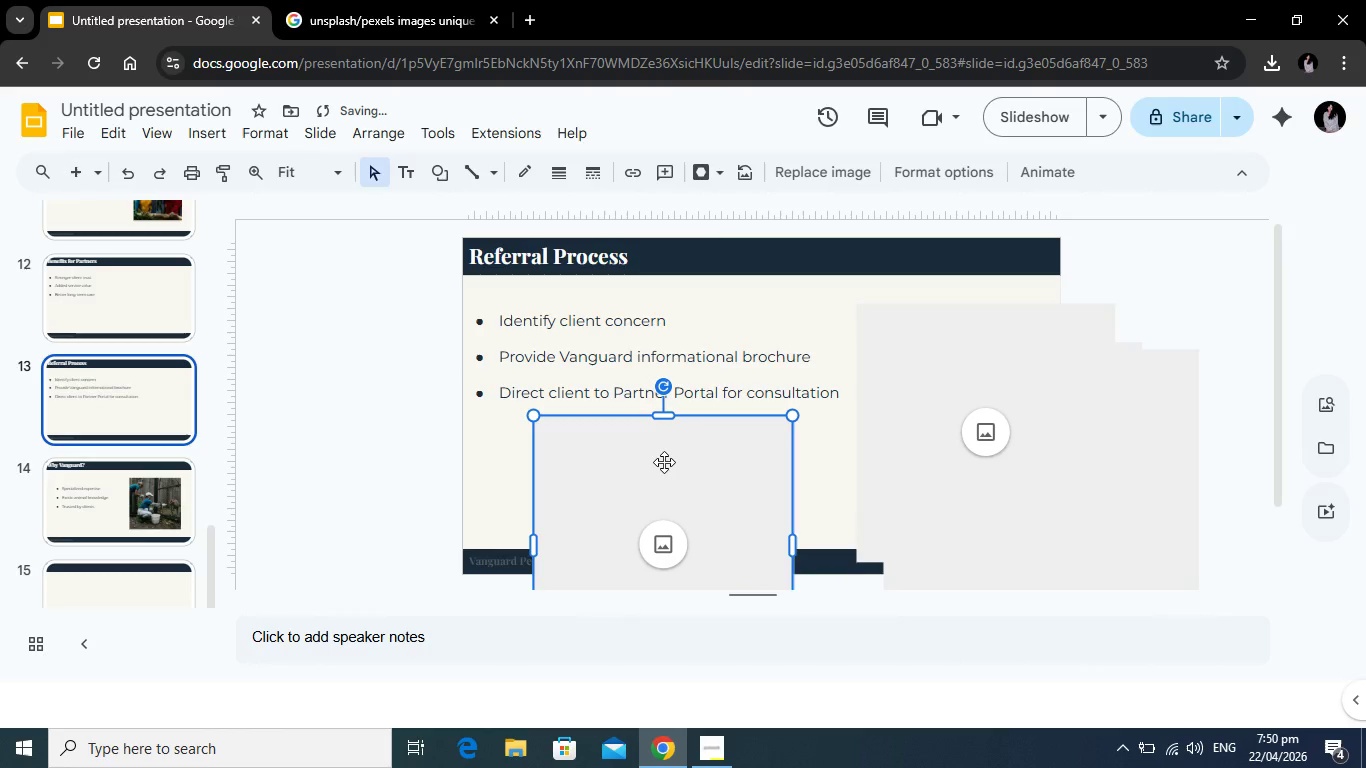 
left_click([664, 462])
 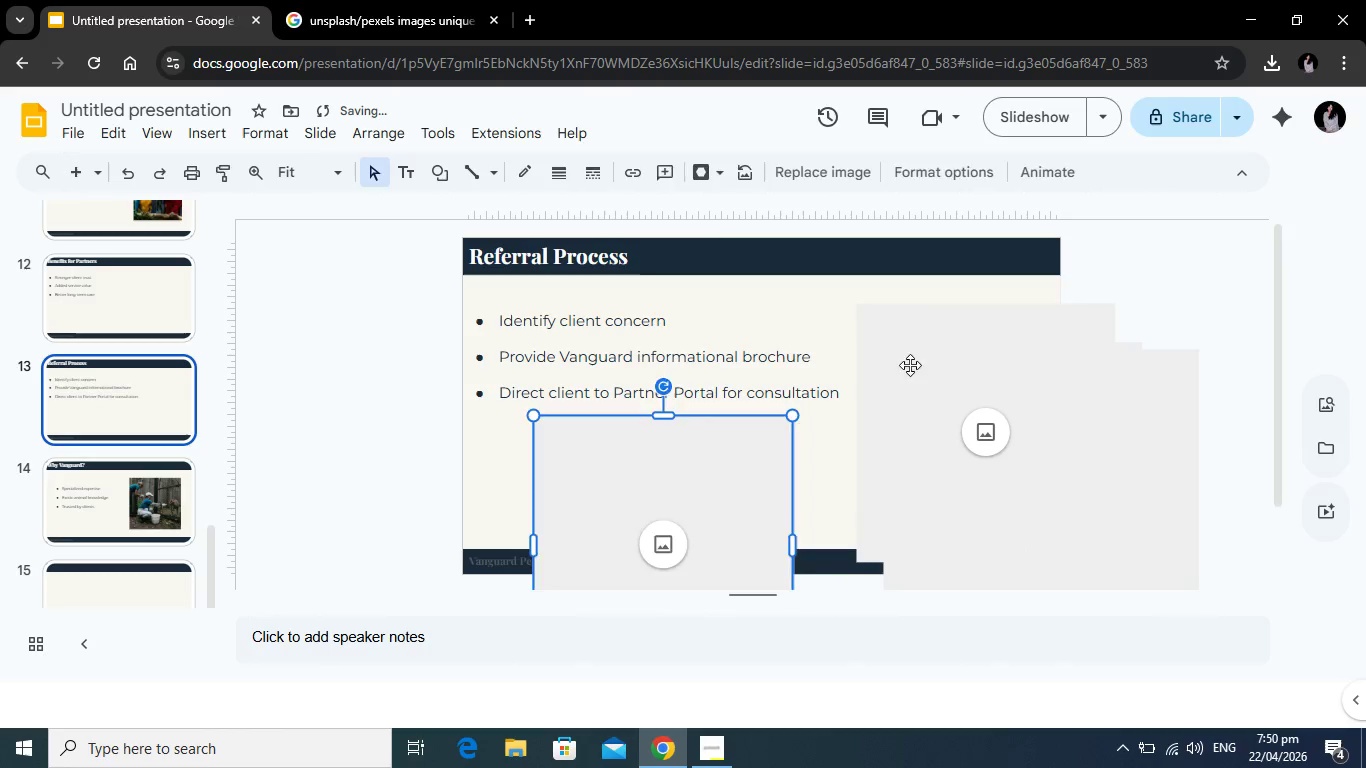 
key(Backspace)
 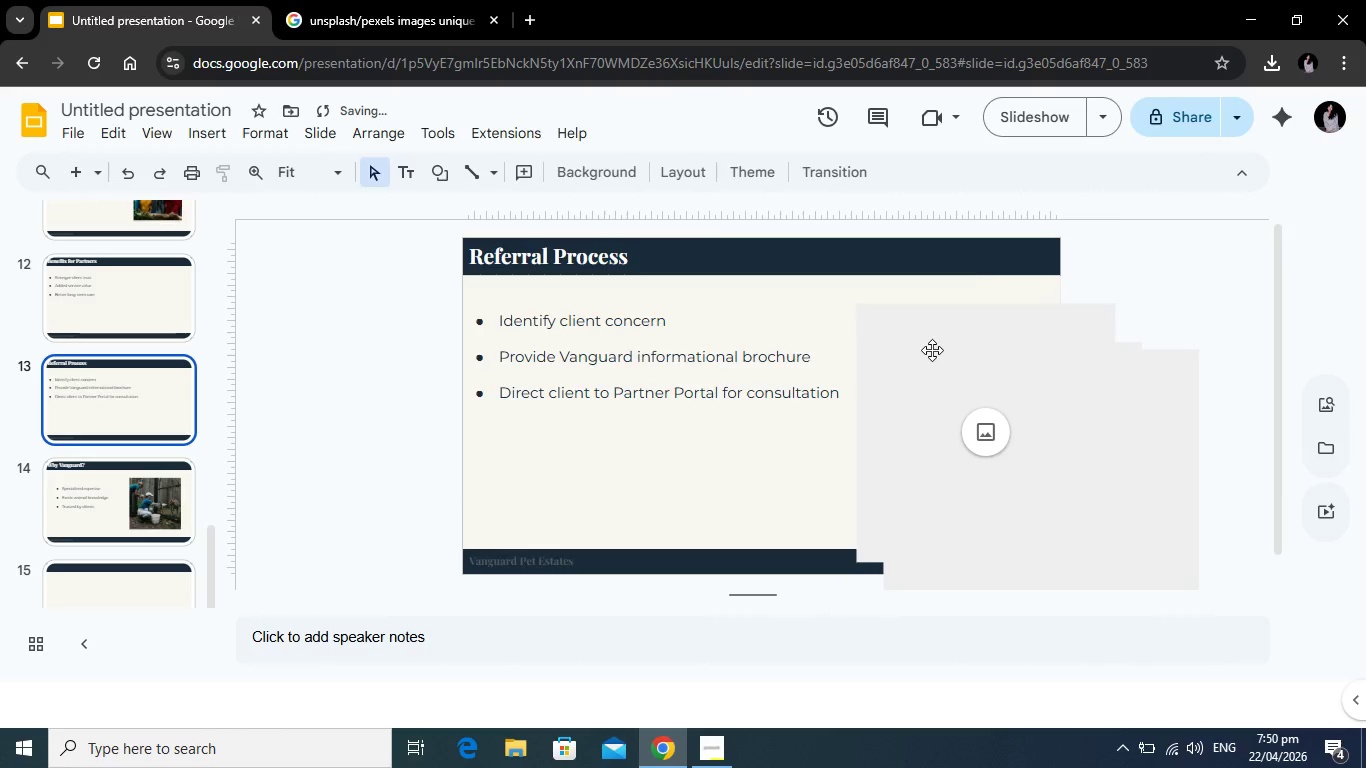 
left_click([932, 350])
 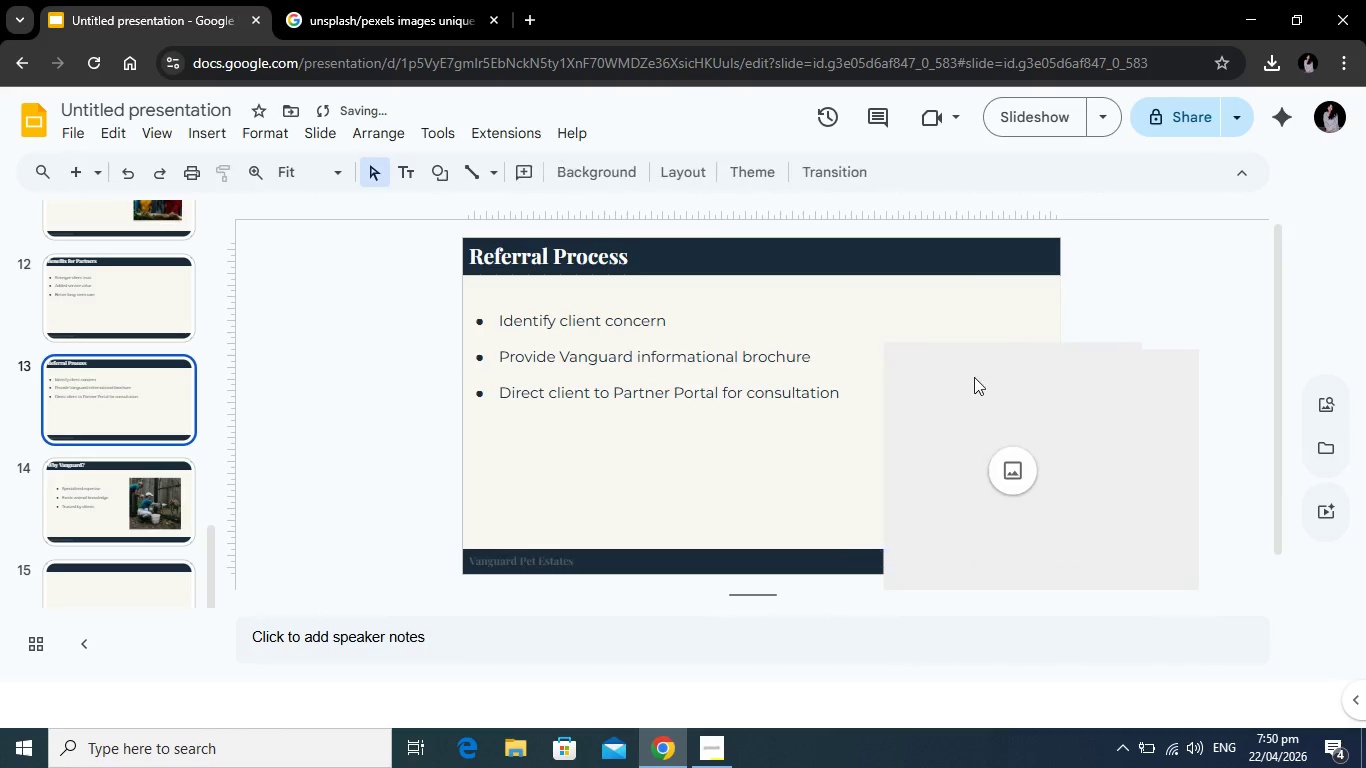 
key(Backspace)
 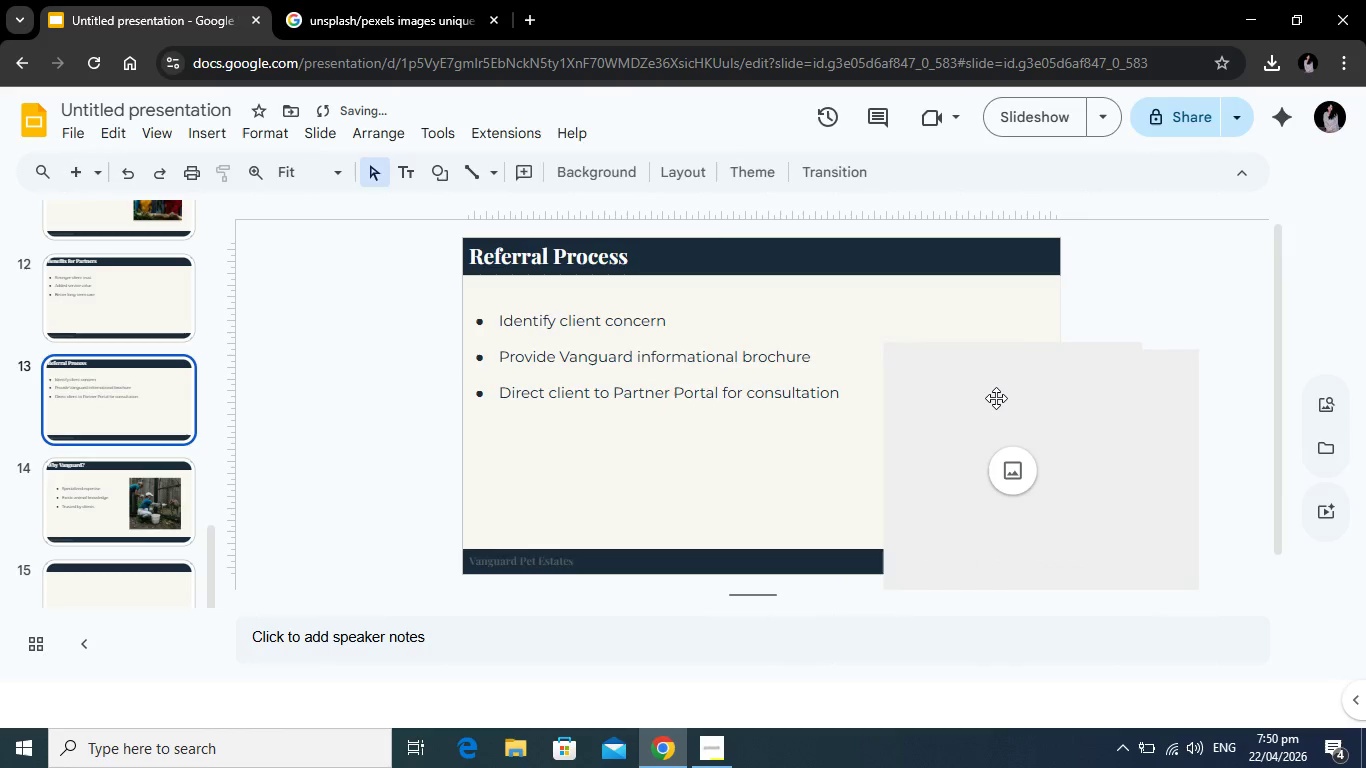 
left_click([996, 398])
 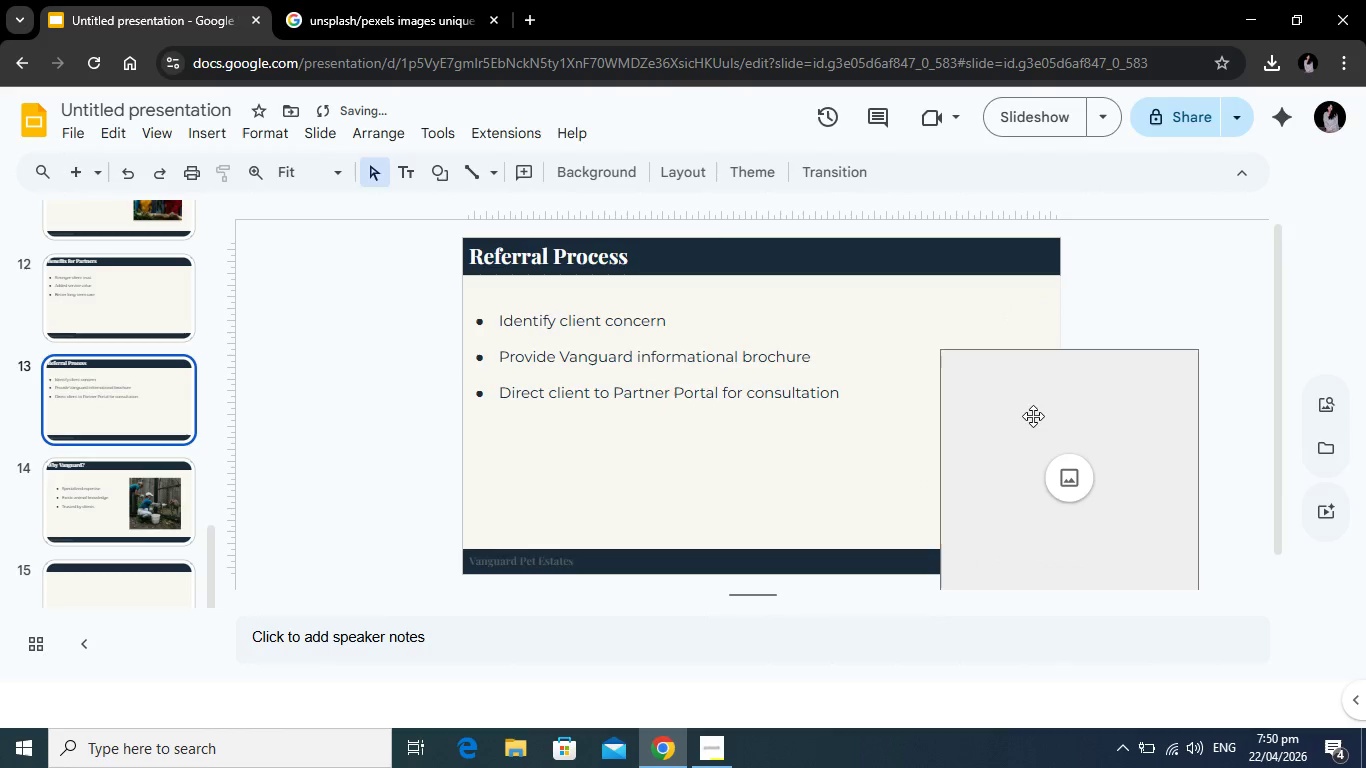 
key(Backspace)
 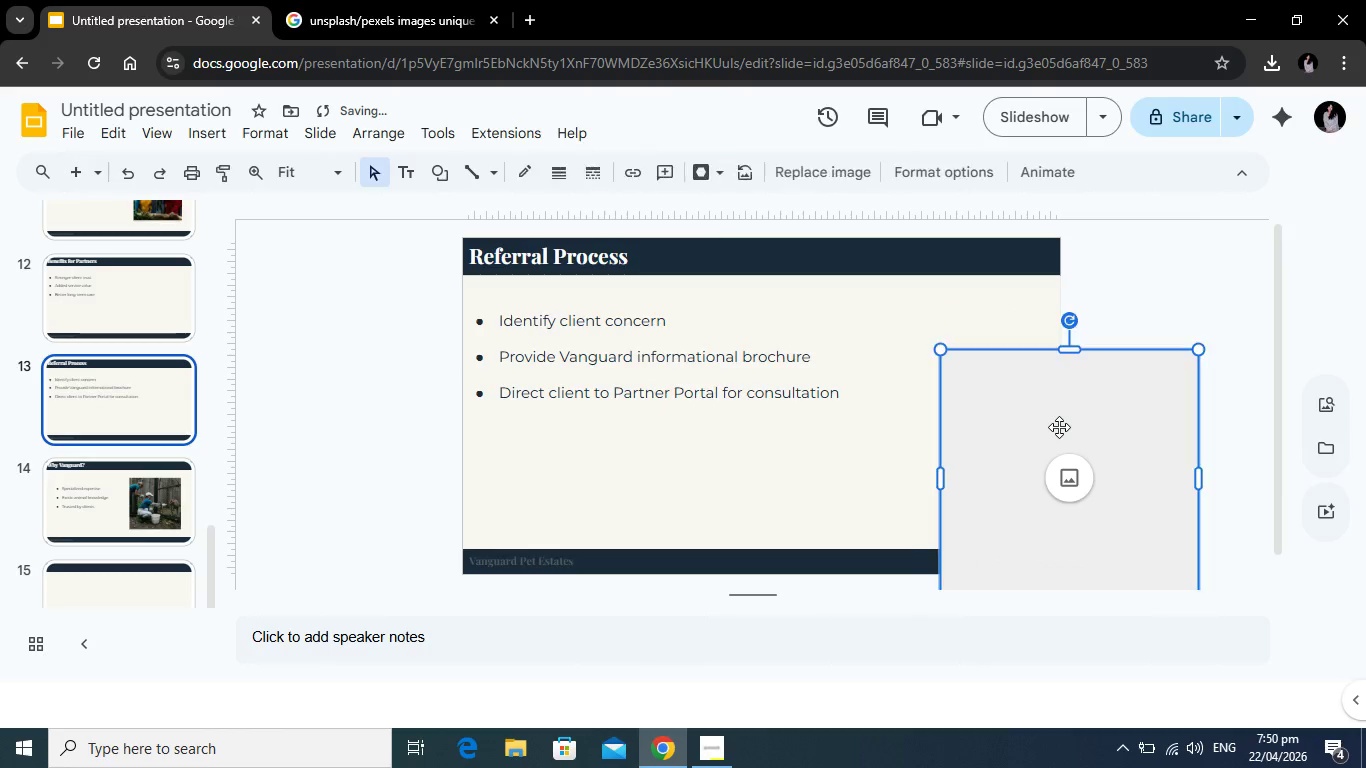 
left_click([1059, 427])
 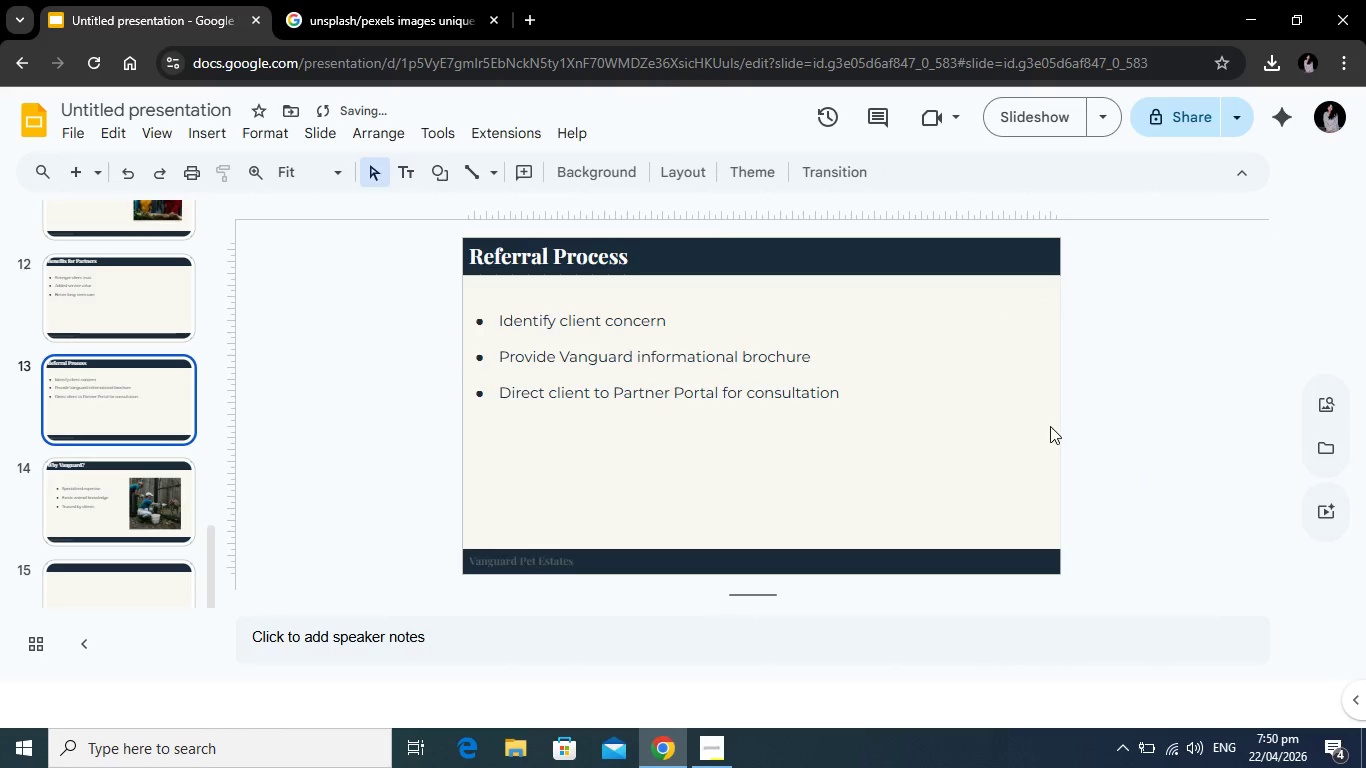 
key(Backspace)
 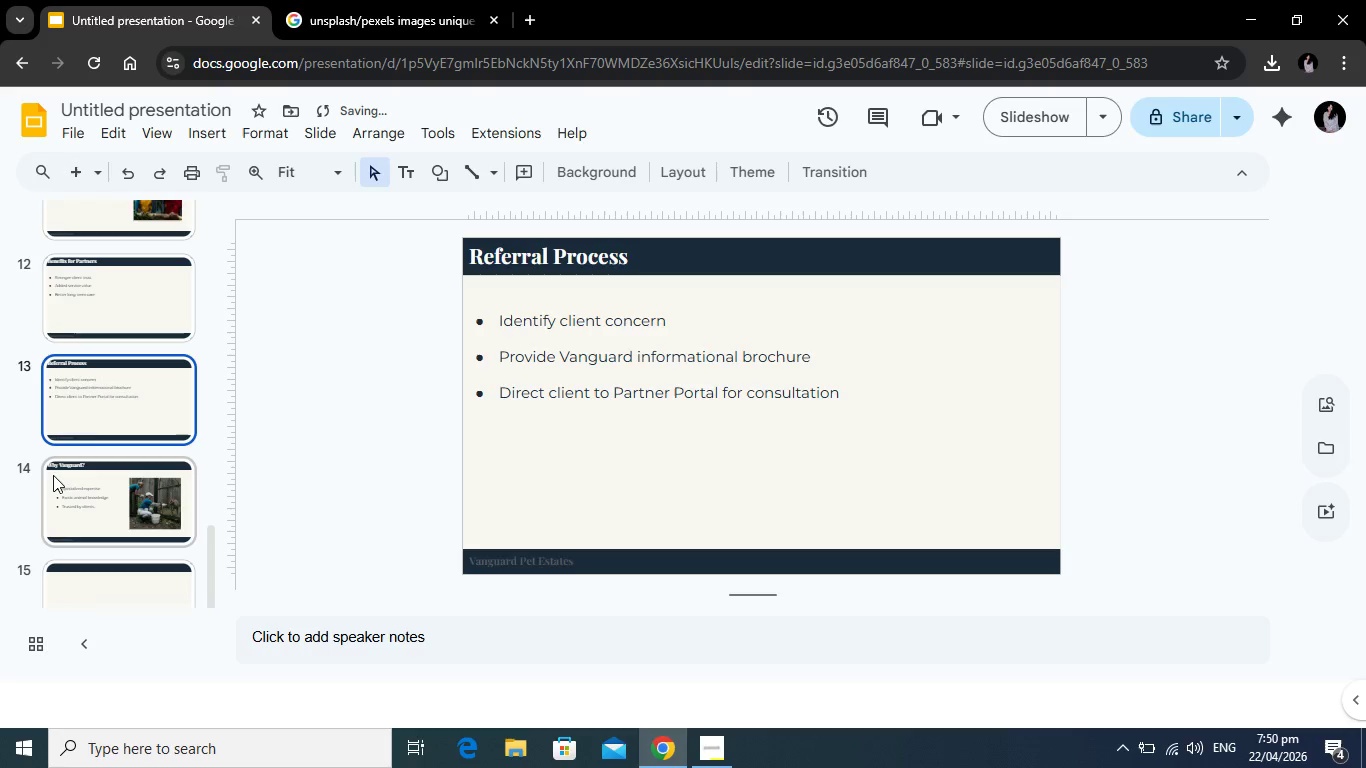 
scroll: coordinate [51, 476], scroll_direction: down, amount: 2.0
 